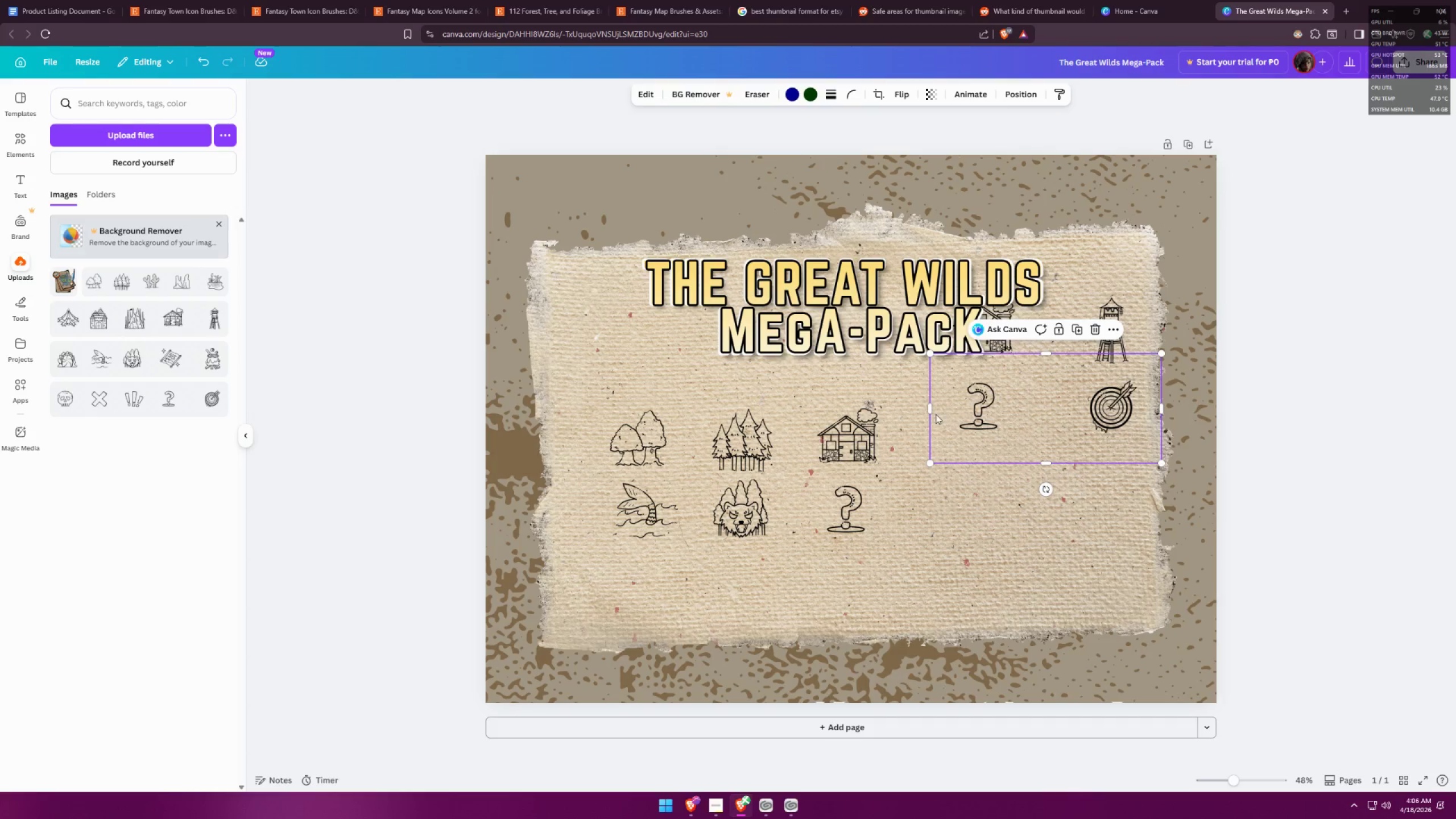 
left_click_drag(start_coordinate=[930, 413], to_coordinate=[1066, 406])
 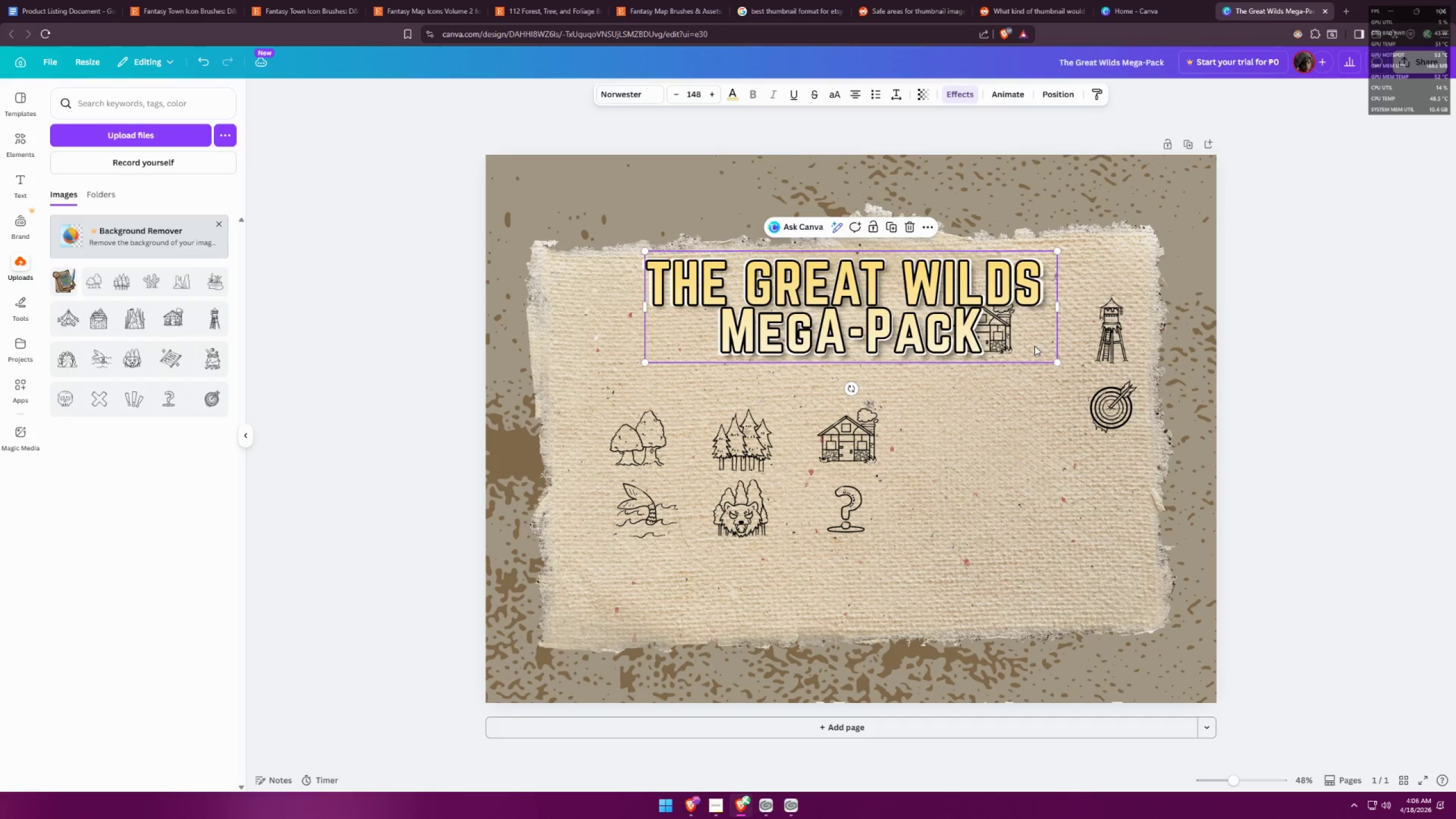 
double_click([1096, 338])
 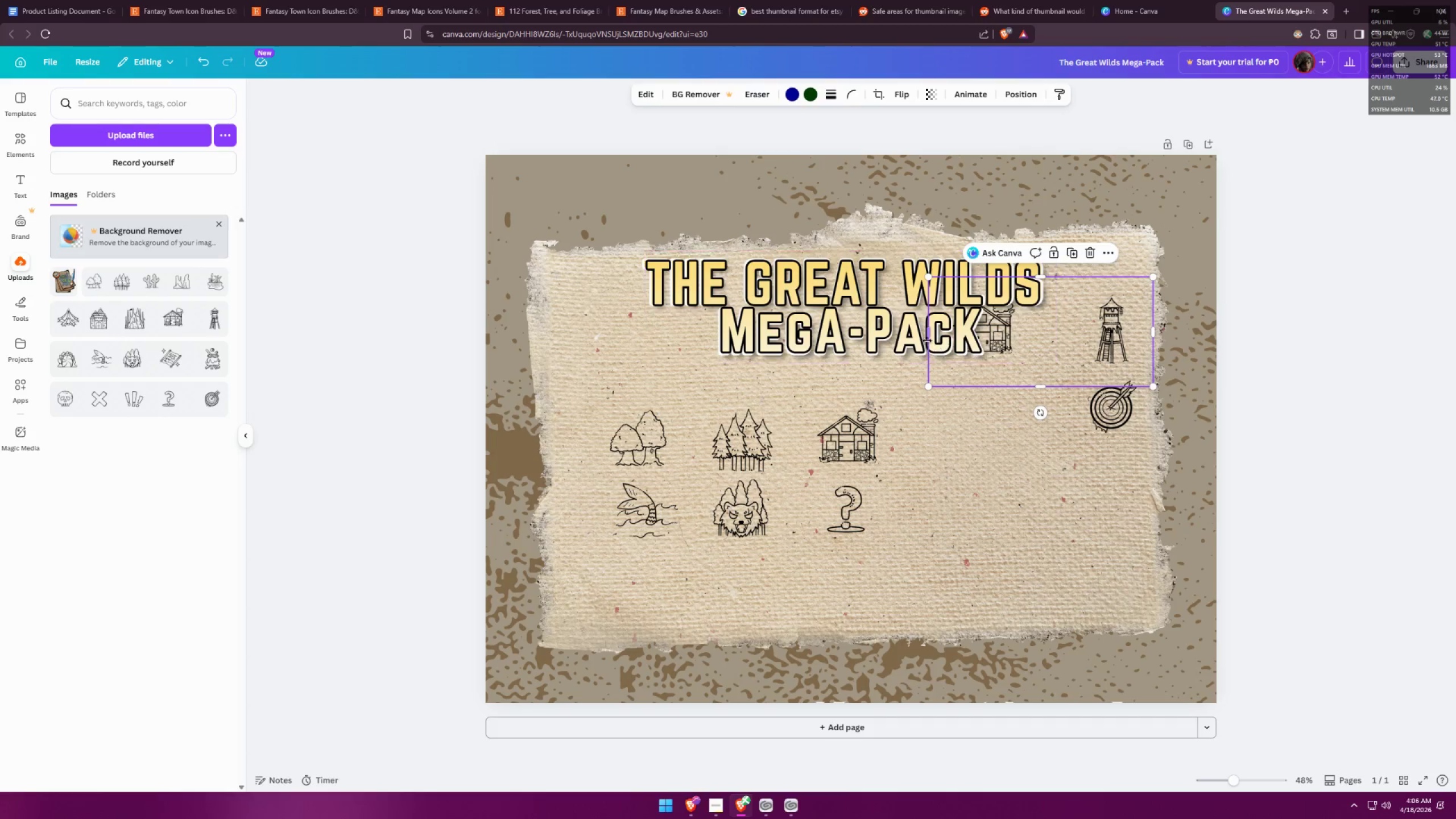 
left_click_drag(start_coordinate=[926, 338], to_coordinate=[1056, 334])
 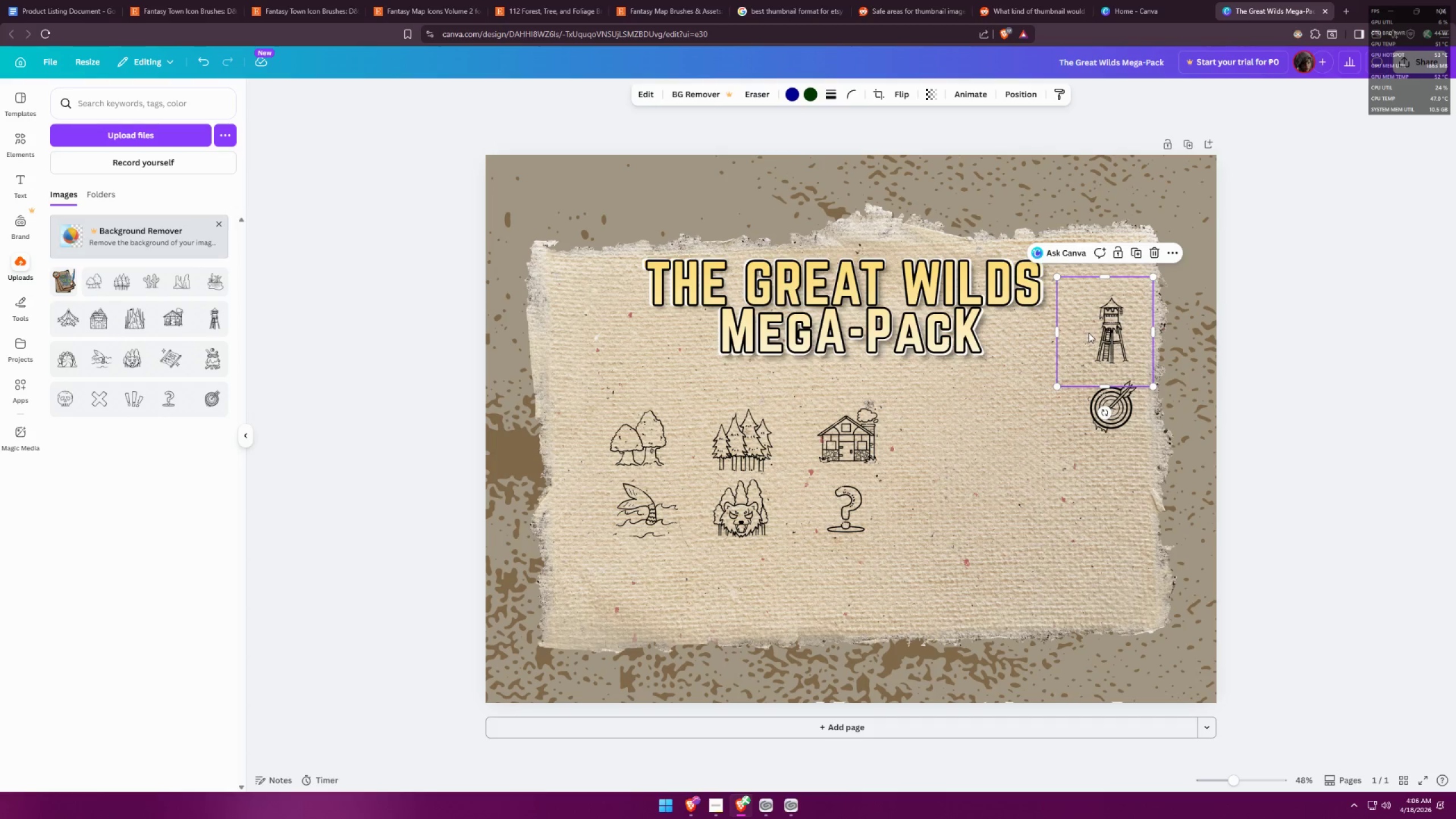 
left_click_drag(start_coordinate=[1094, 331], to_coordinate=[934, 436])
 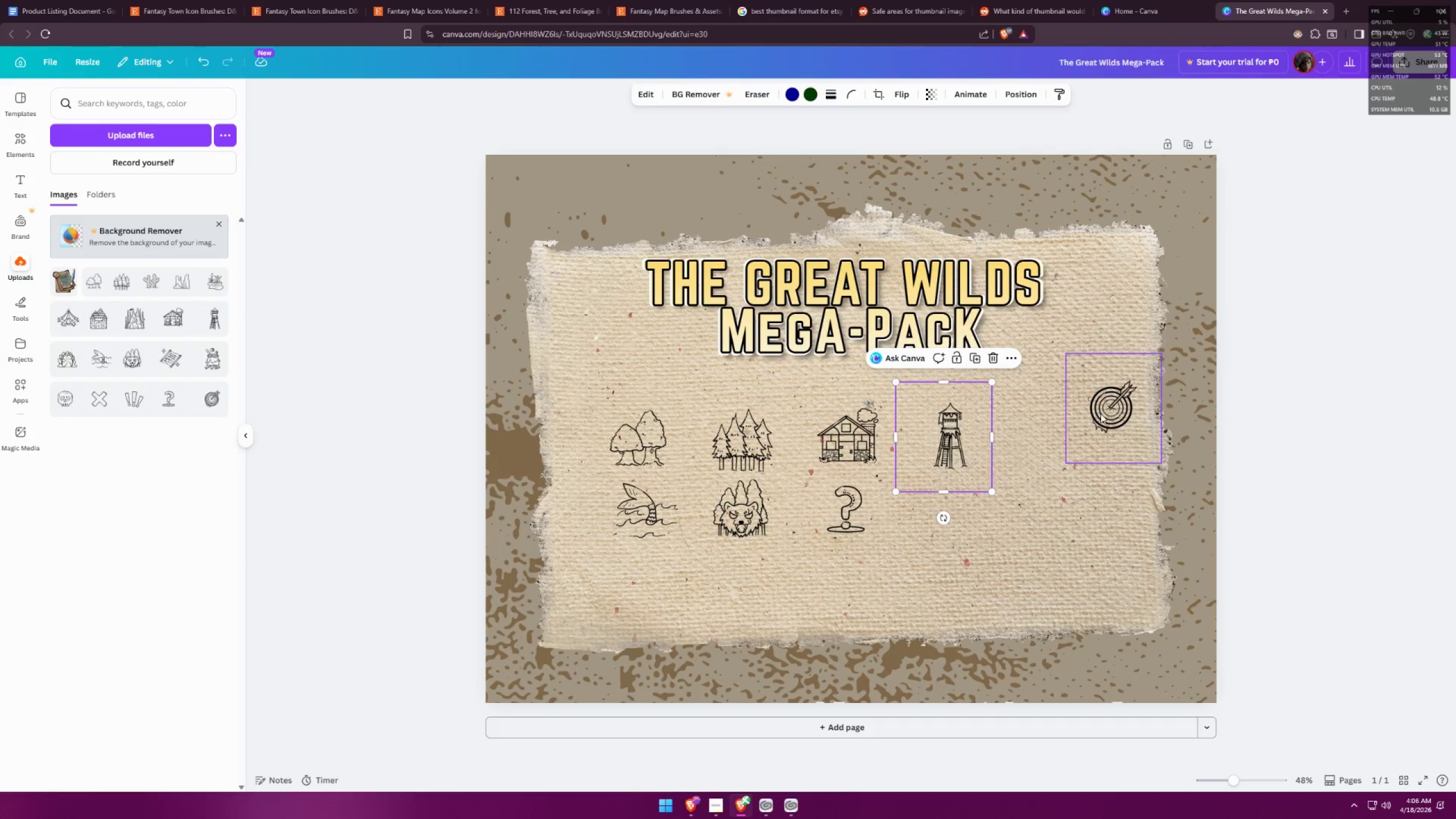 
left_click_drag(start_coordinate=[1113, 409], to_coordinate=[949, 509])
 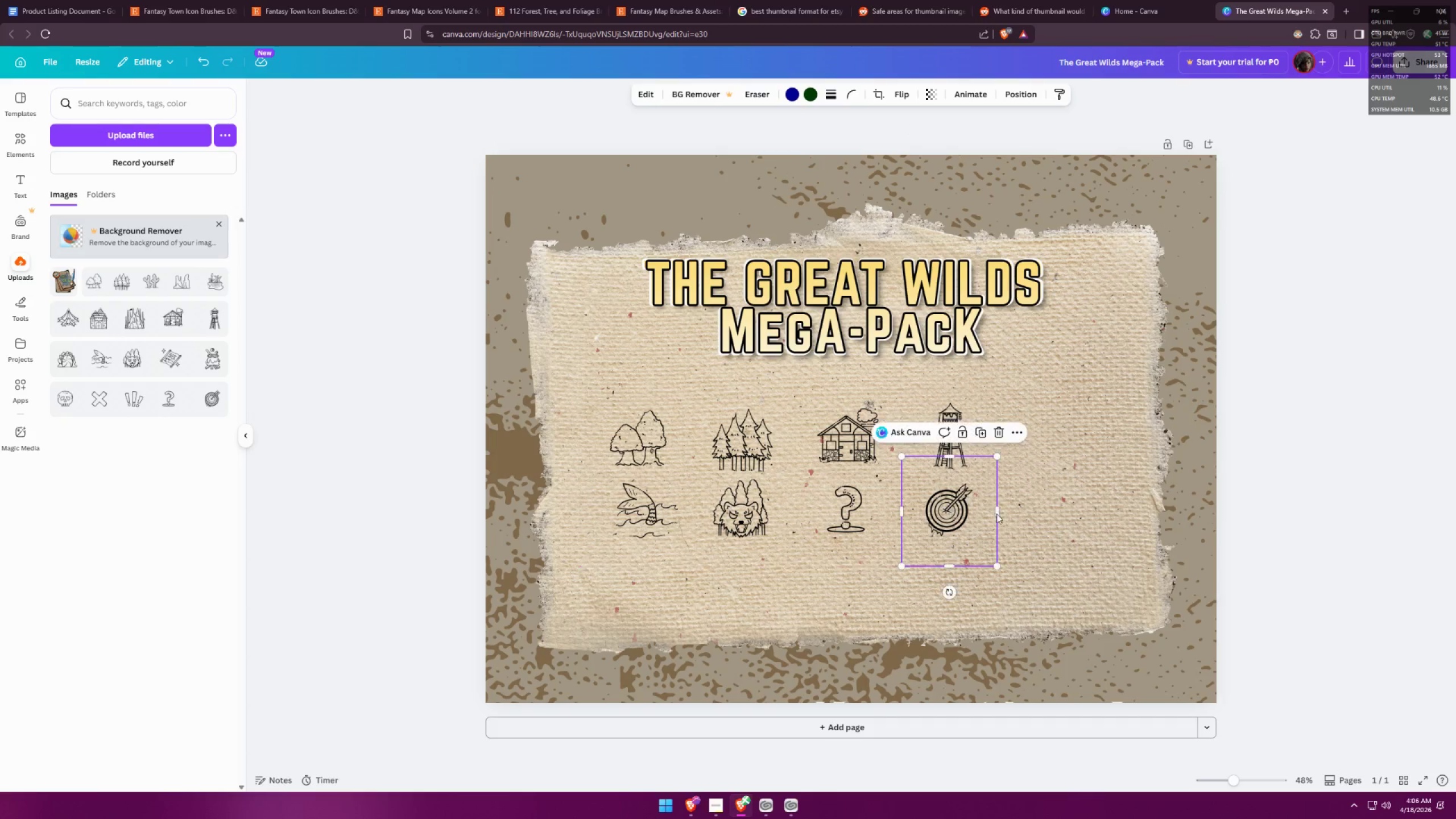 
left_click([1061, 507])
 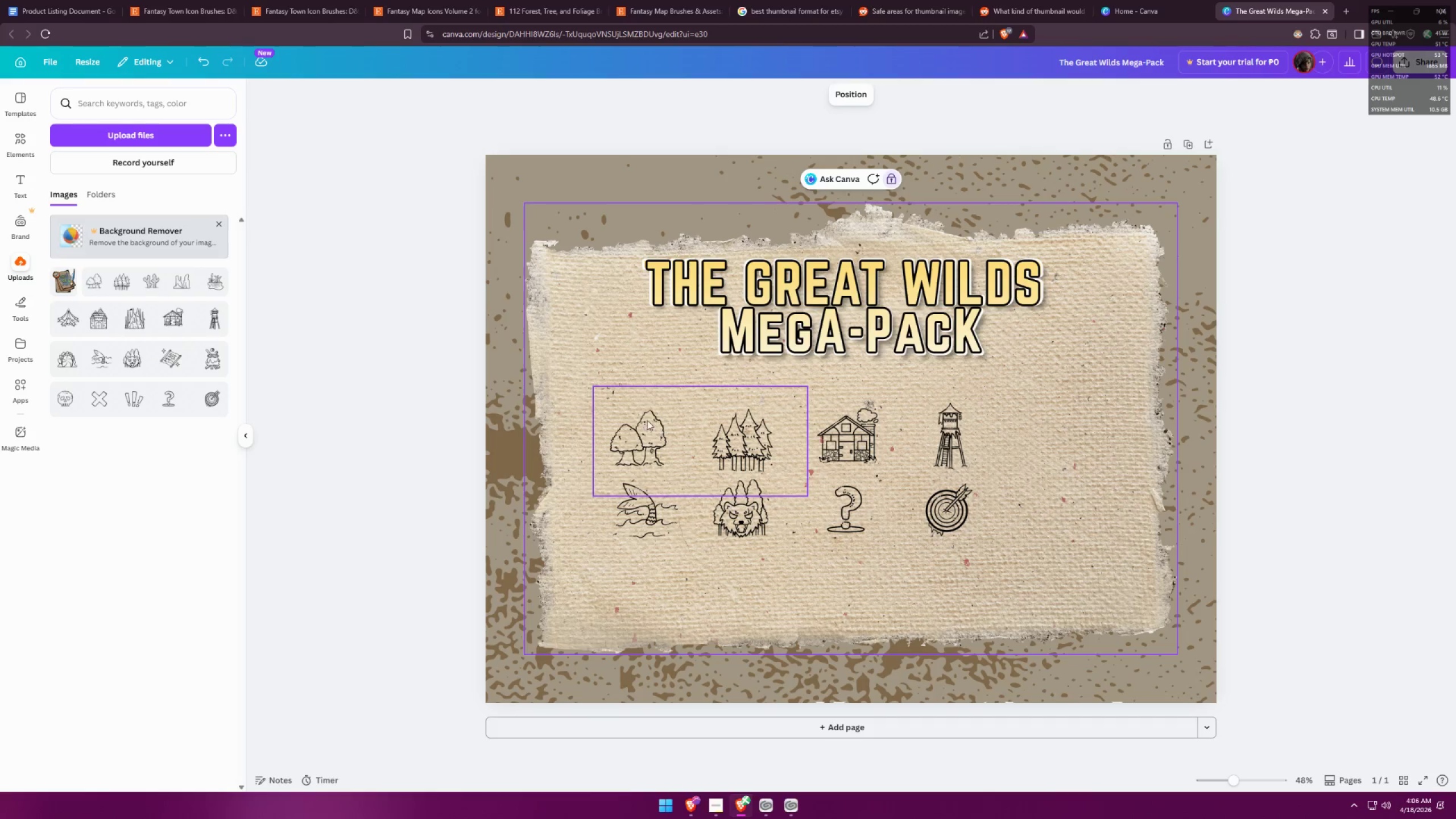 
left_click_drag(start_coordinate=[581, 415], to_coordinate=[991, 530])
 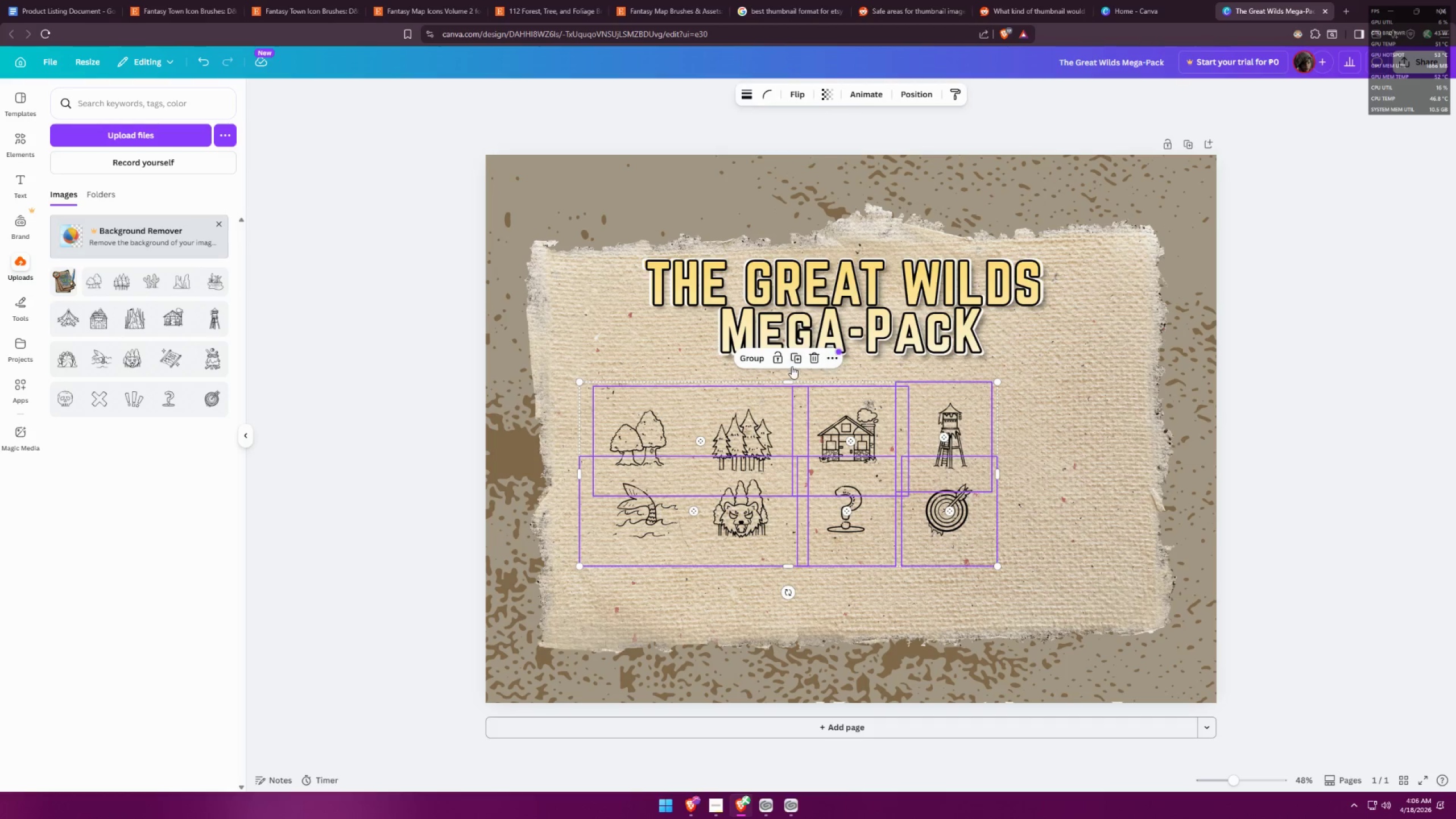 
left_click([752, 358])
 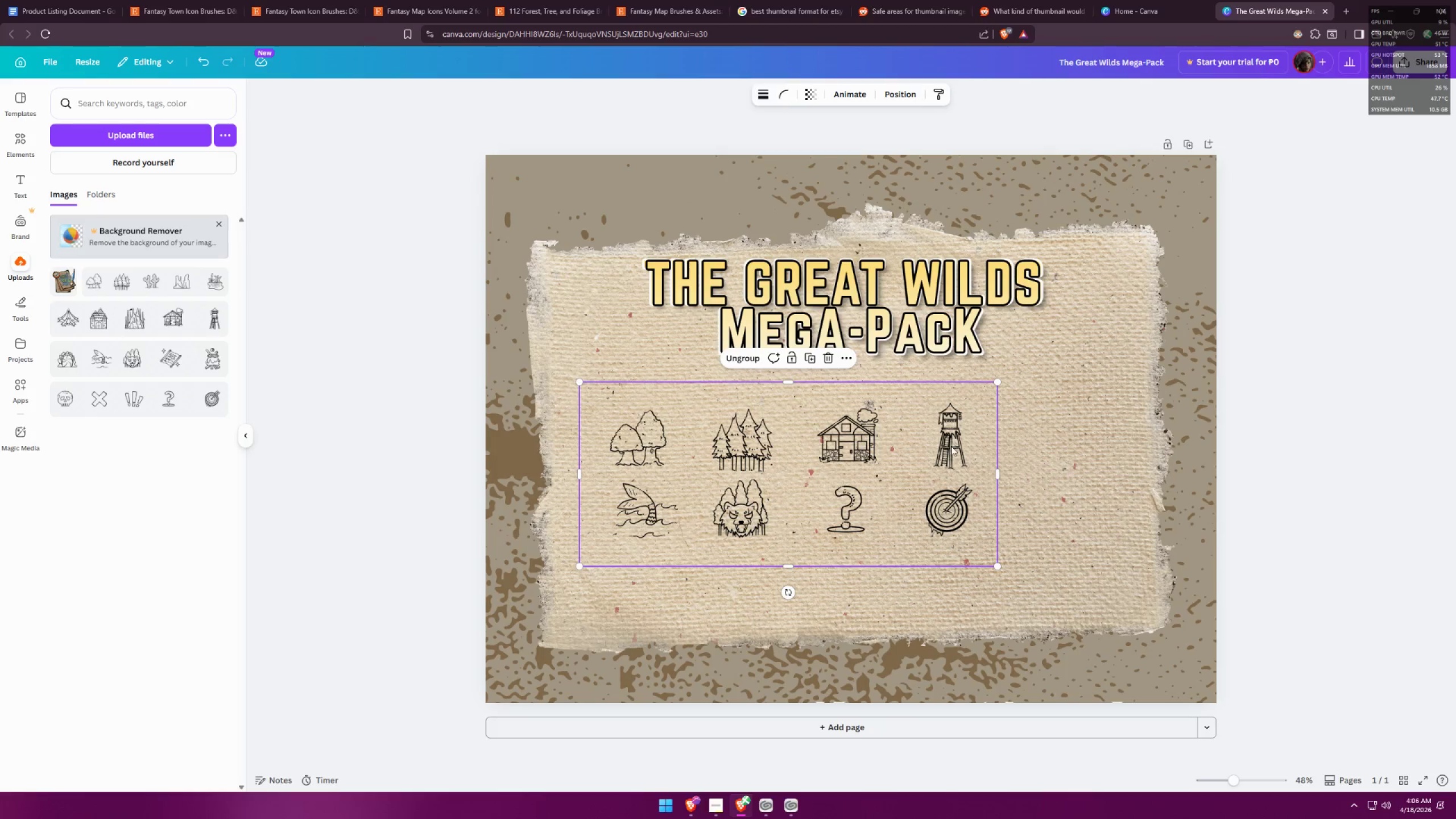 
left_click([1060, 460])
 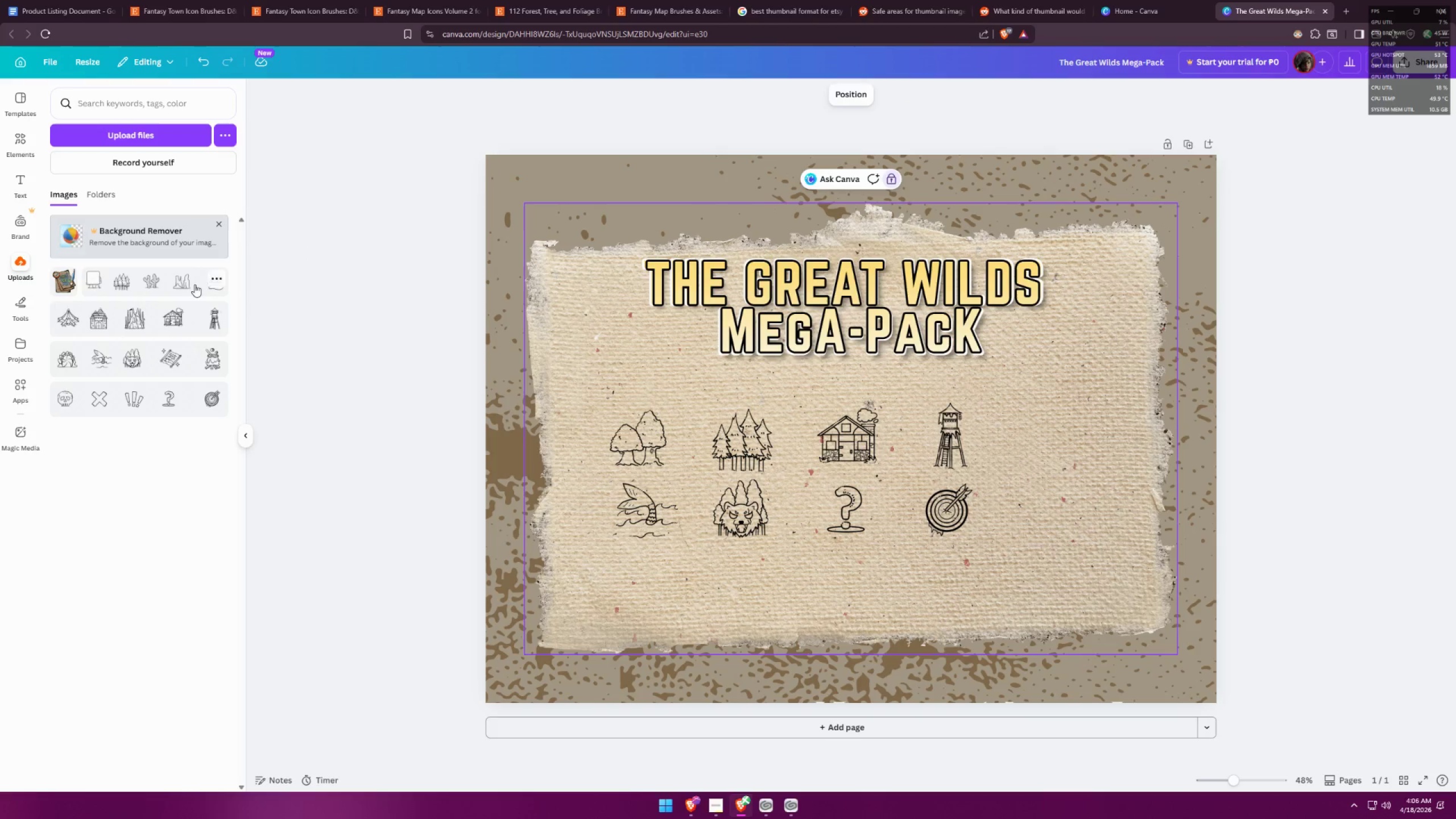 
left_click([60, 286])
 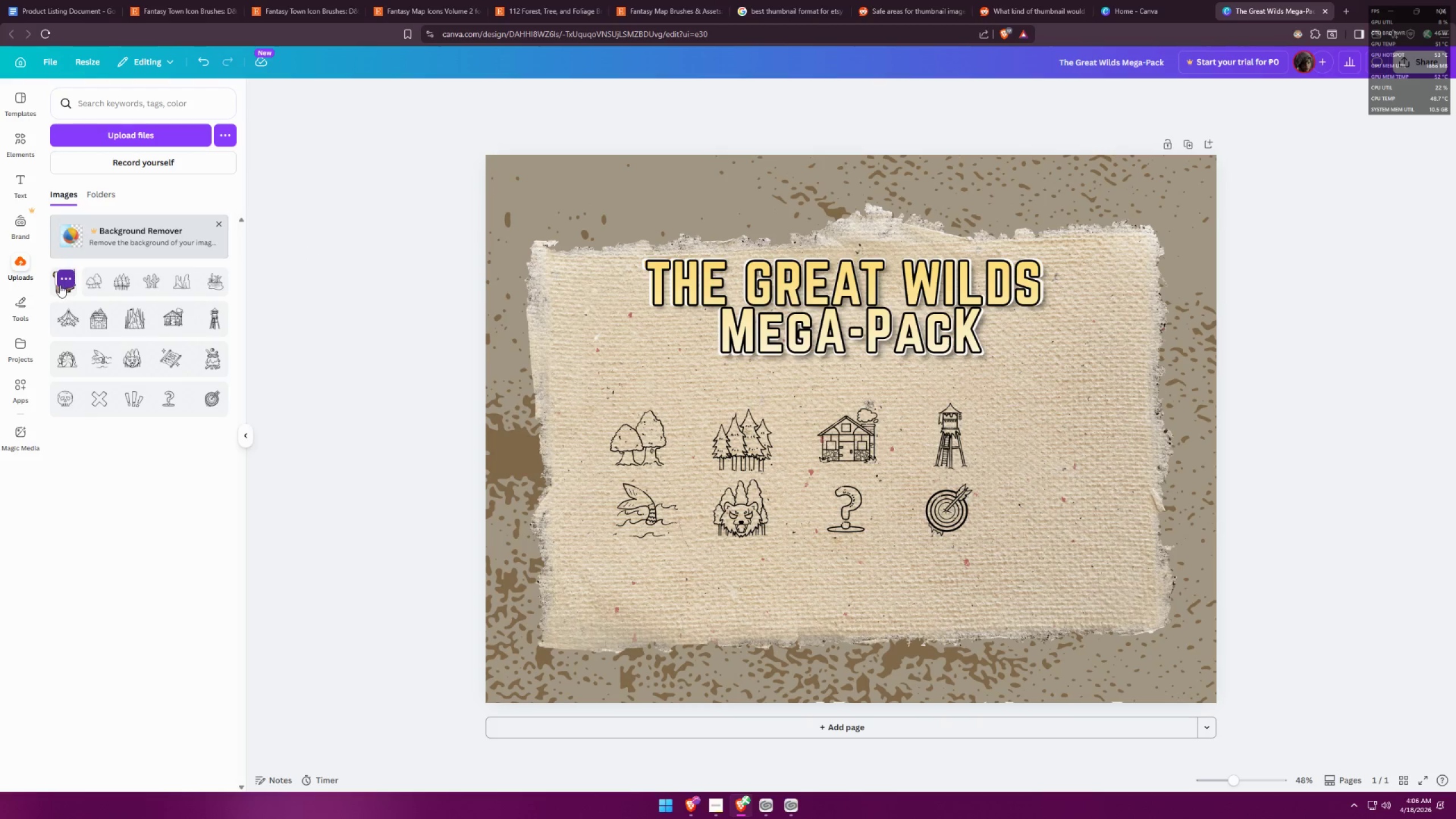 
left_click([53, 270])
 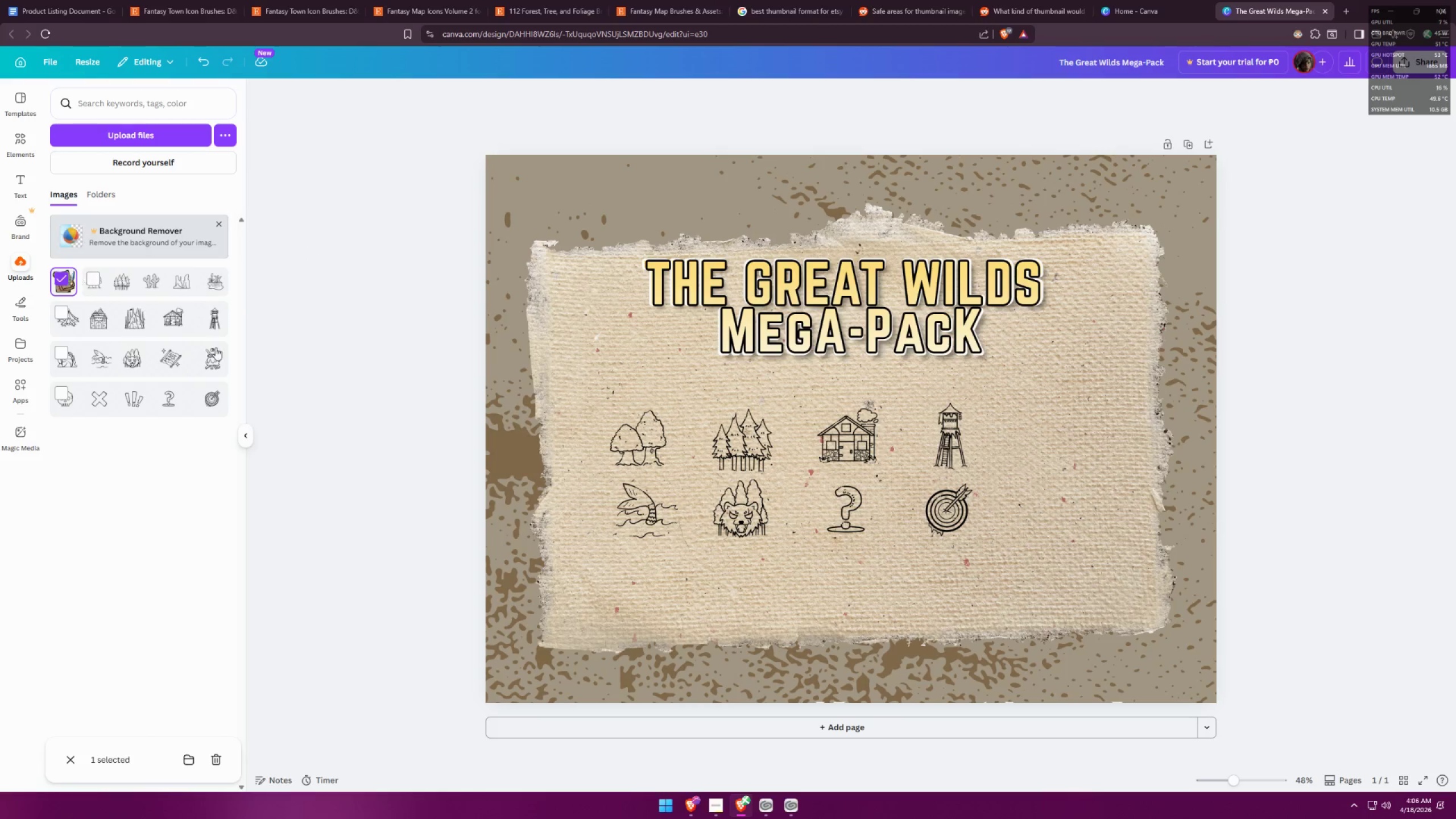 
left_click([274, 386])
 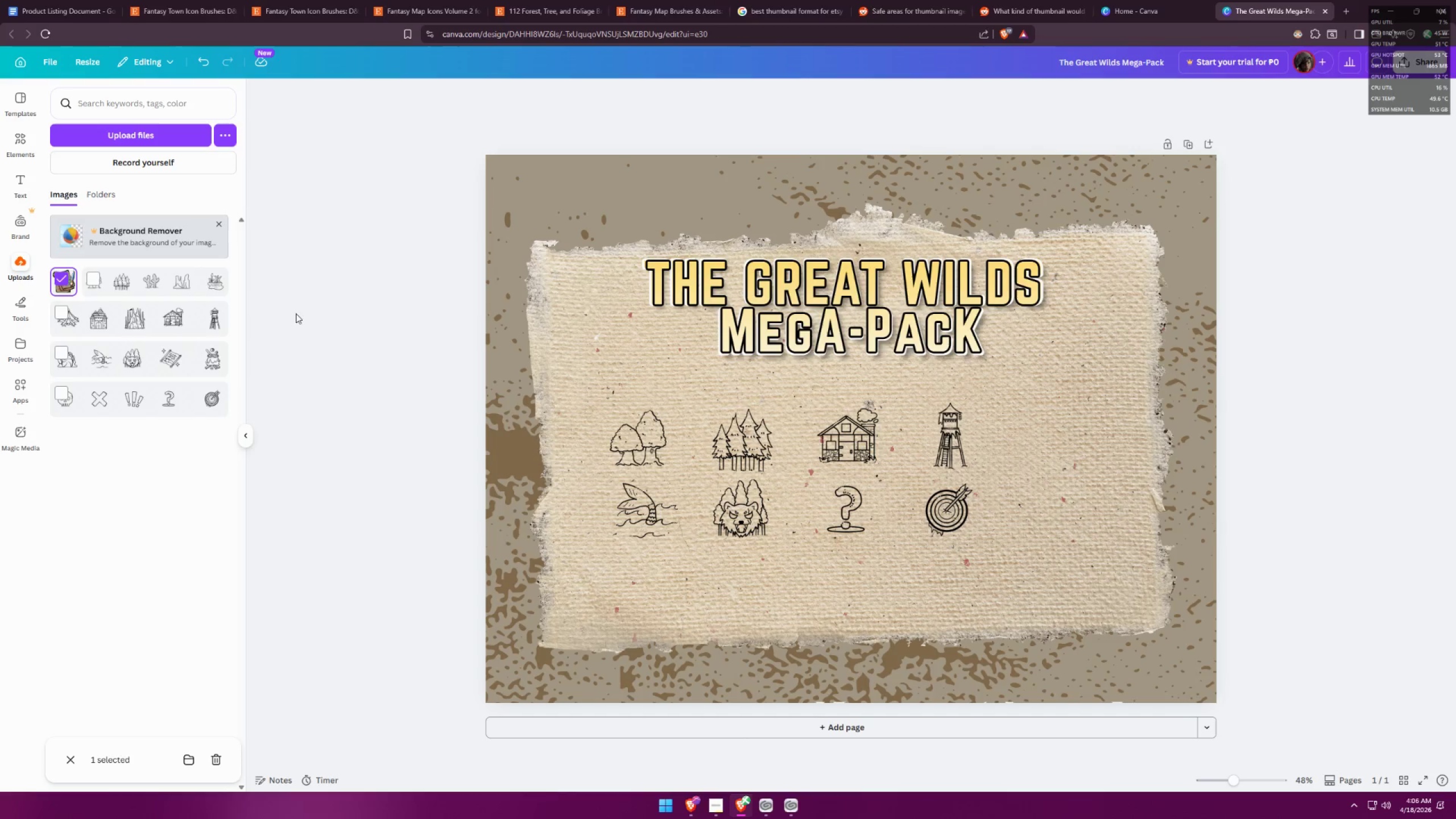 
key(Escape)
 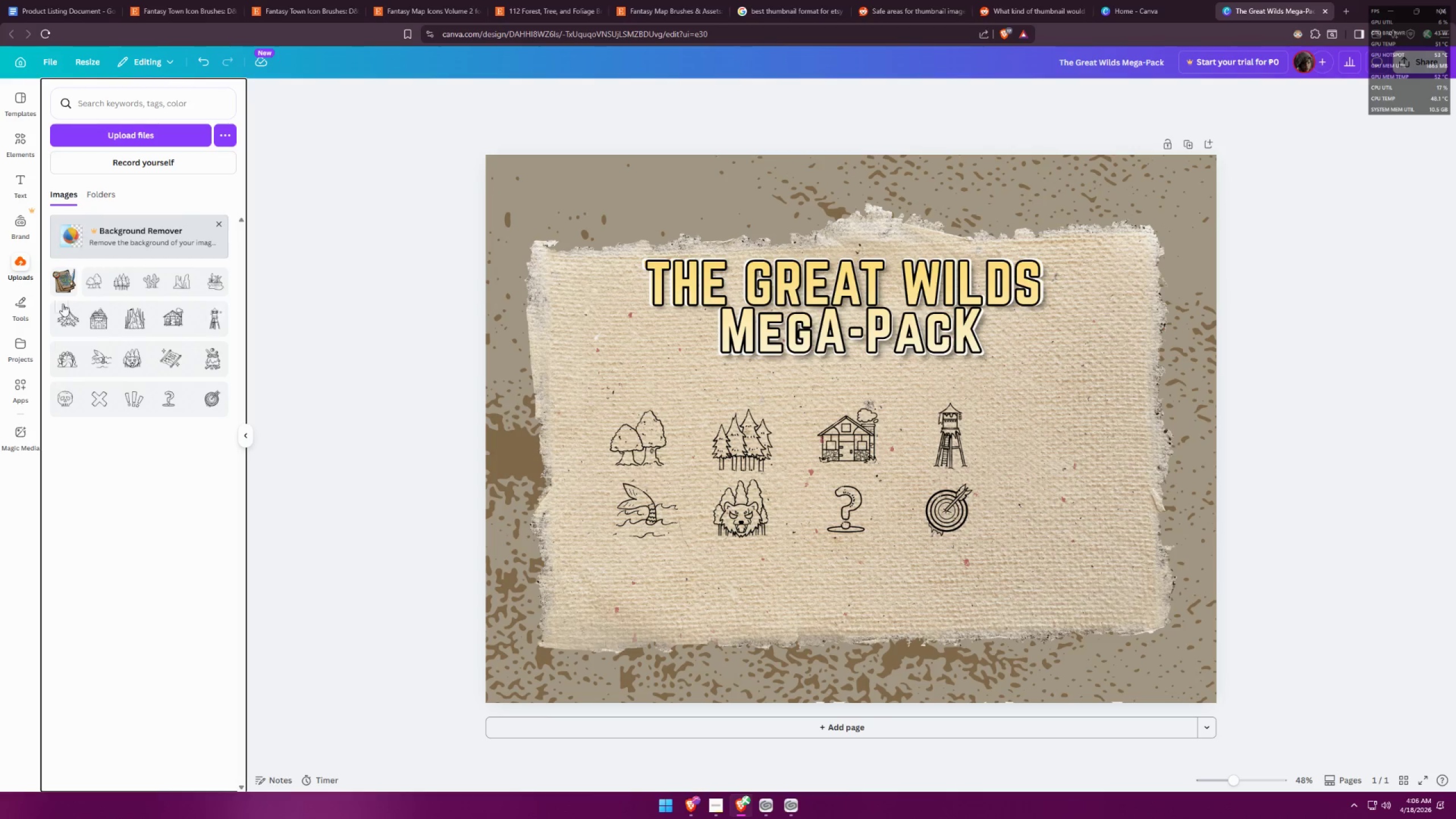 
left_click([69, 279])
 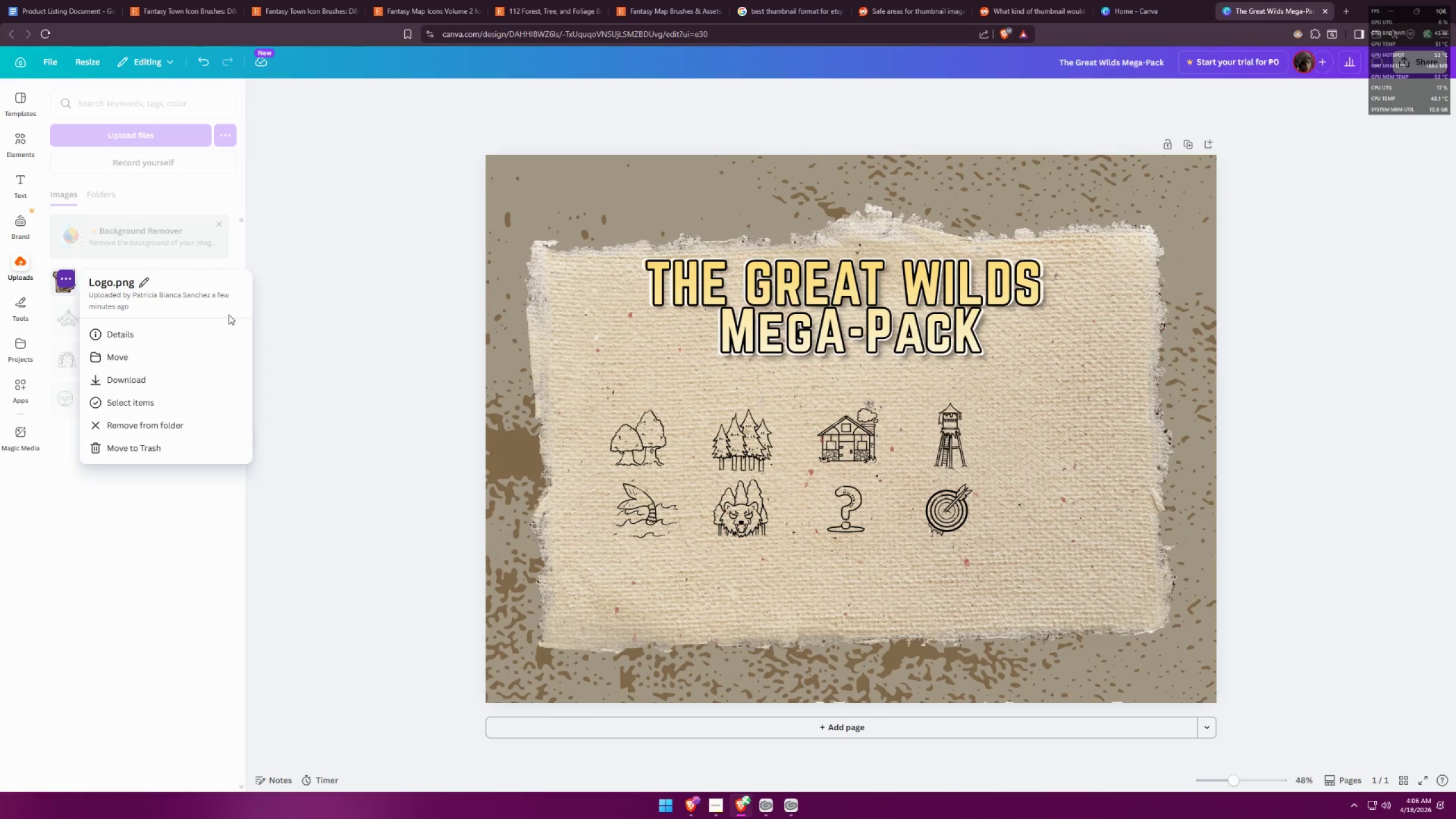 
left_click([342, 325])
 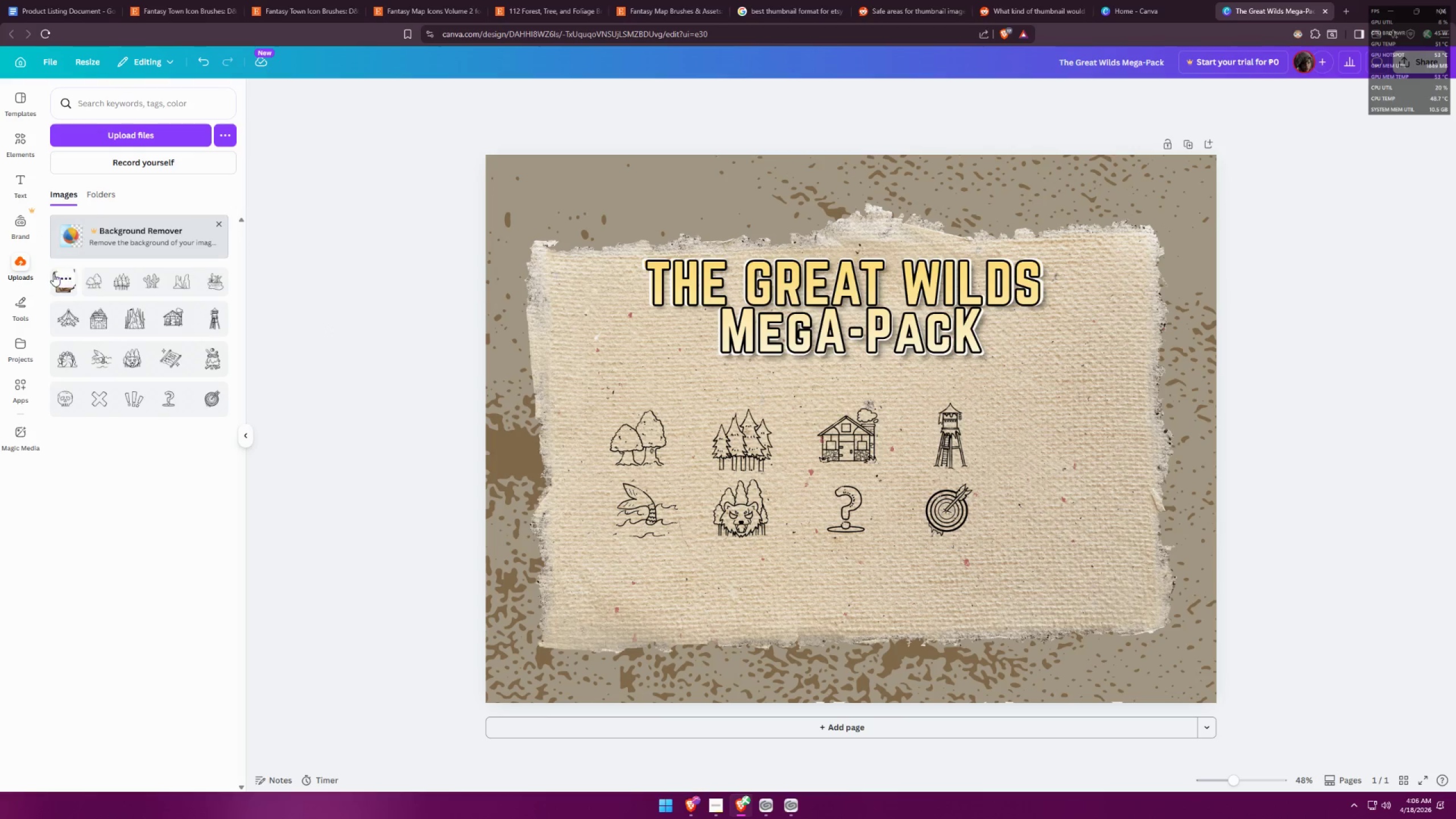 
key(Escape)
 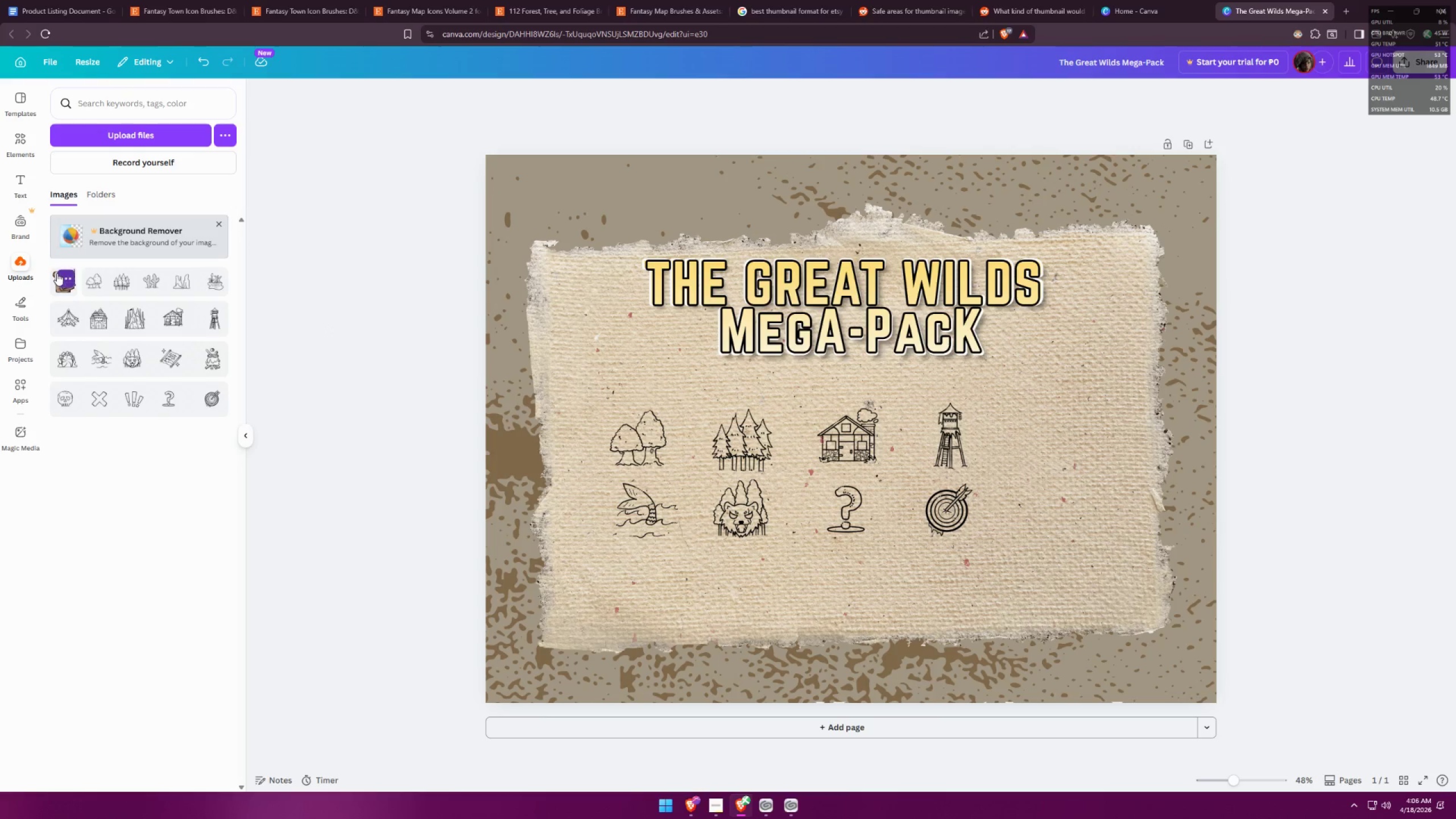 
left_click([55, 272])
 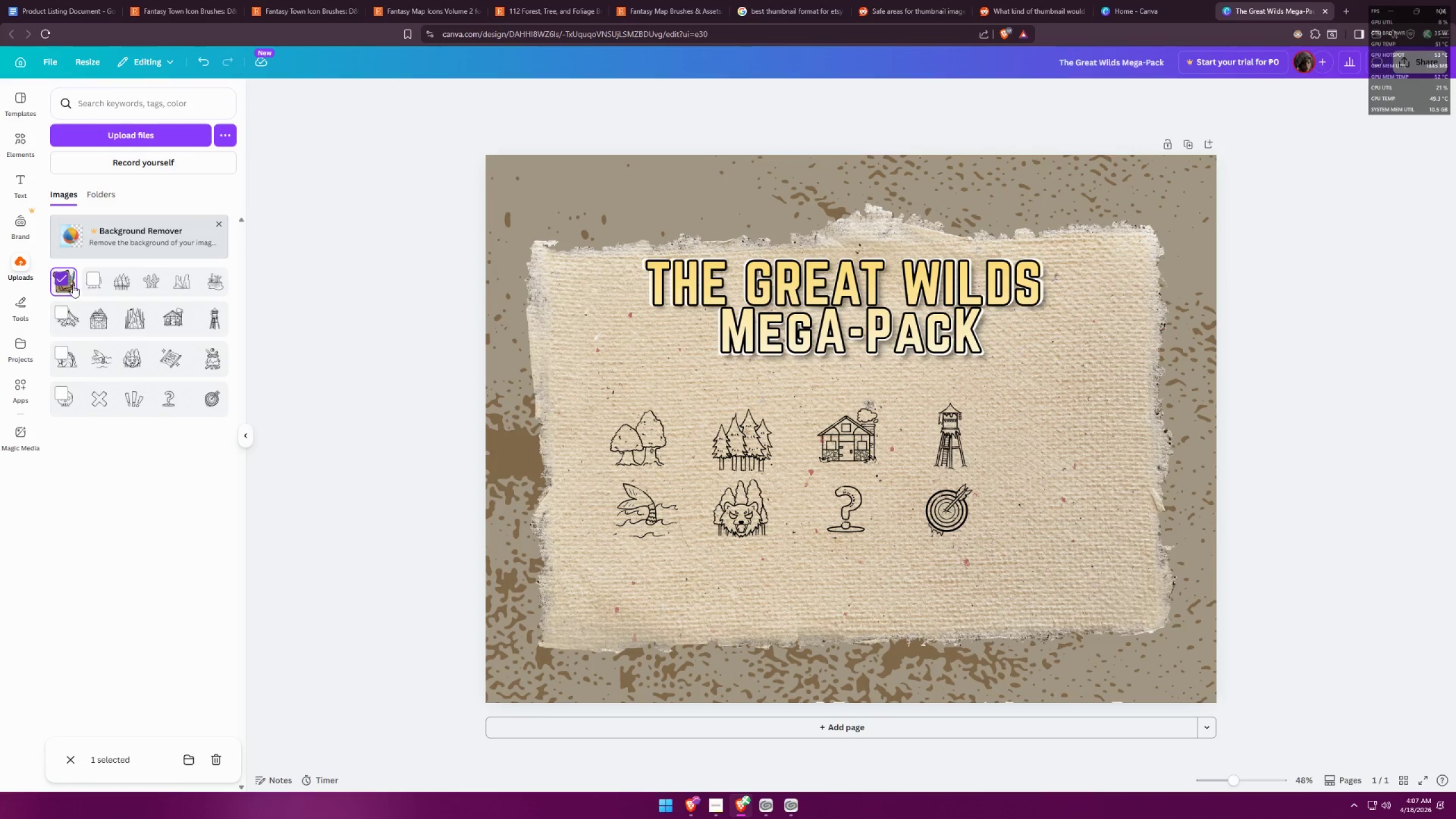 
key(Escape)
 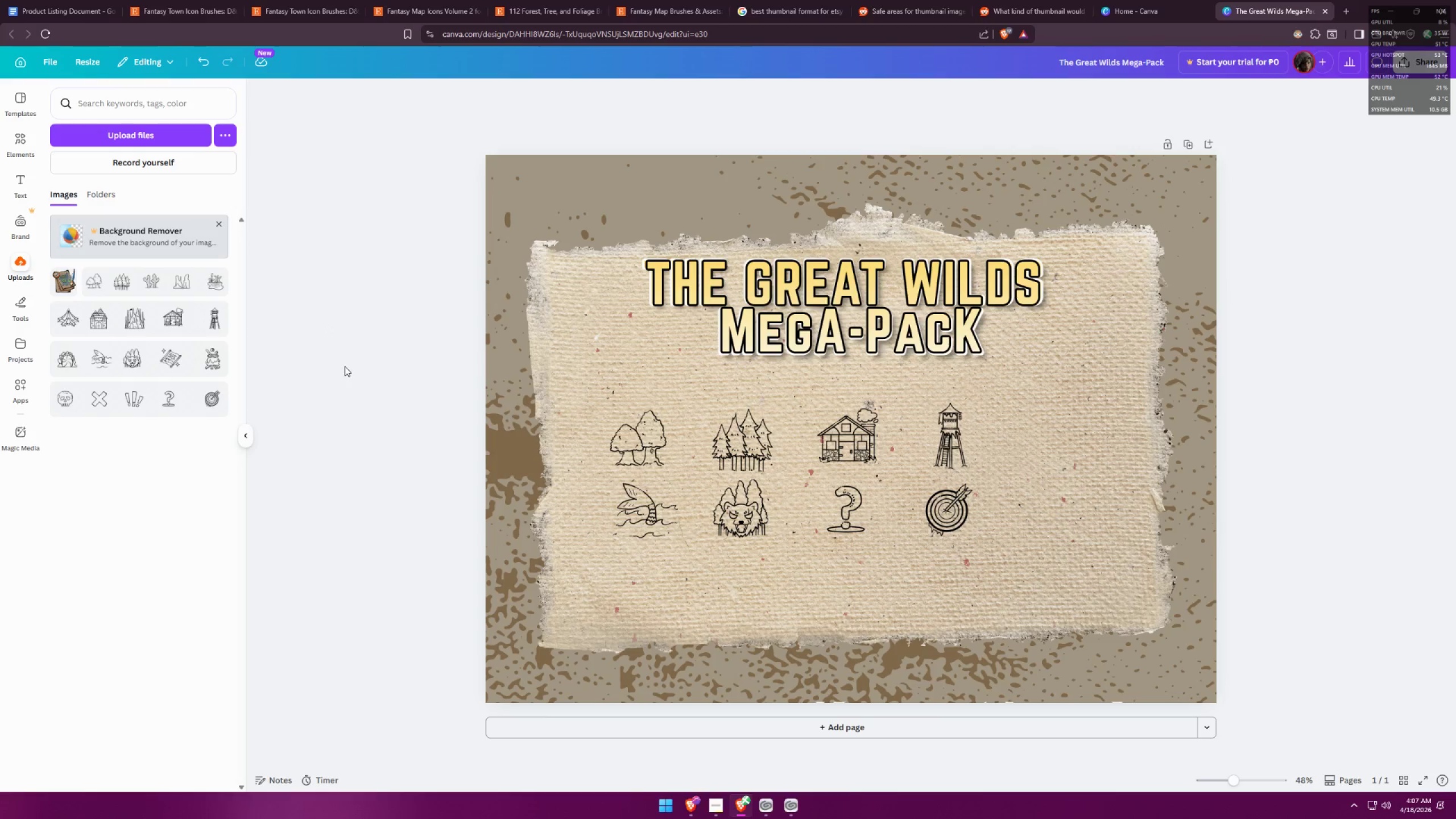 
hold_key(key=ControlLeft, duration=0.59)
scroll: coordinate [341, 367], scroll_direction: down, amount: 4.0
 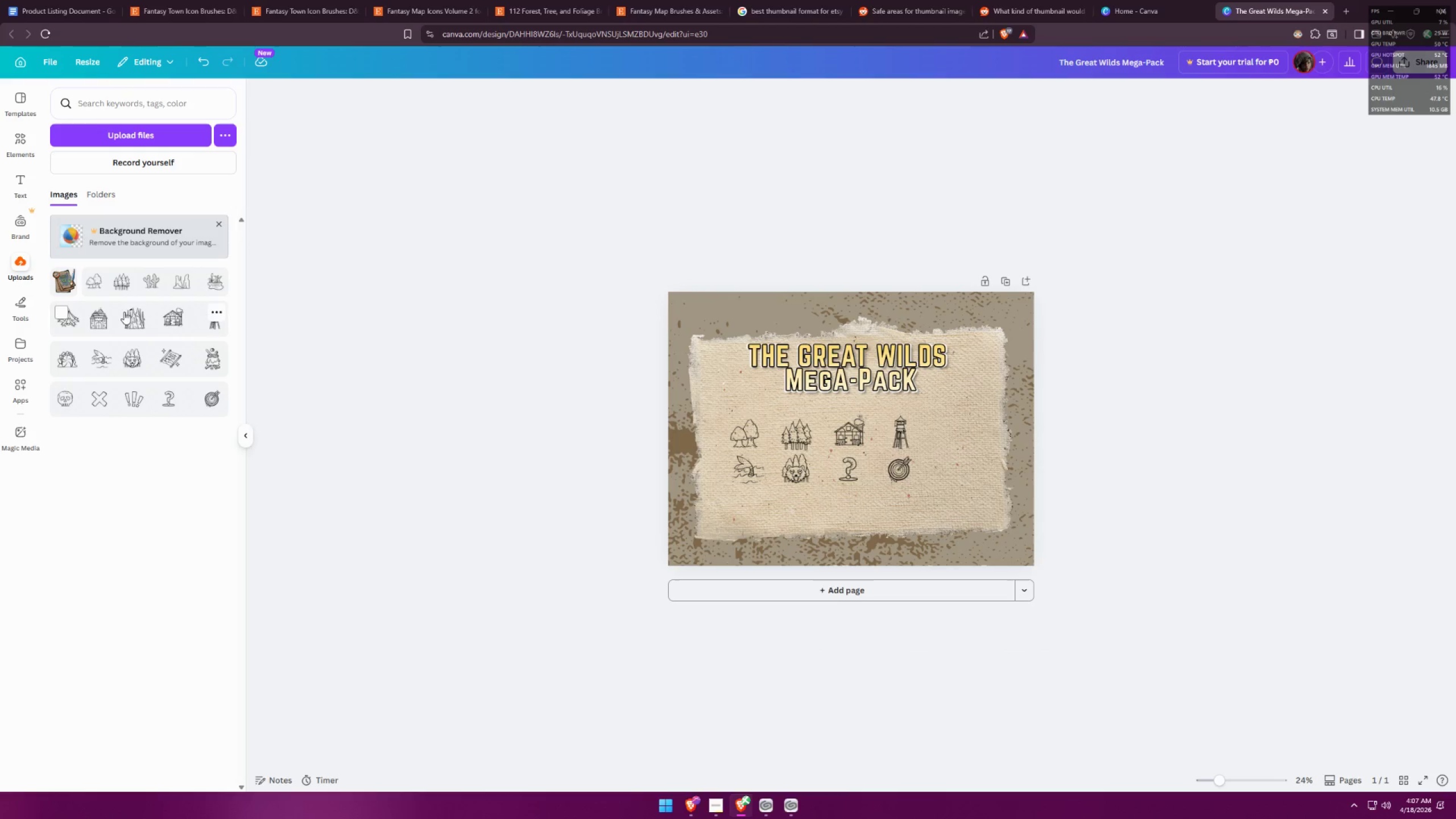 
left_click([67, 282])
 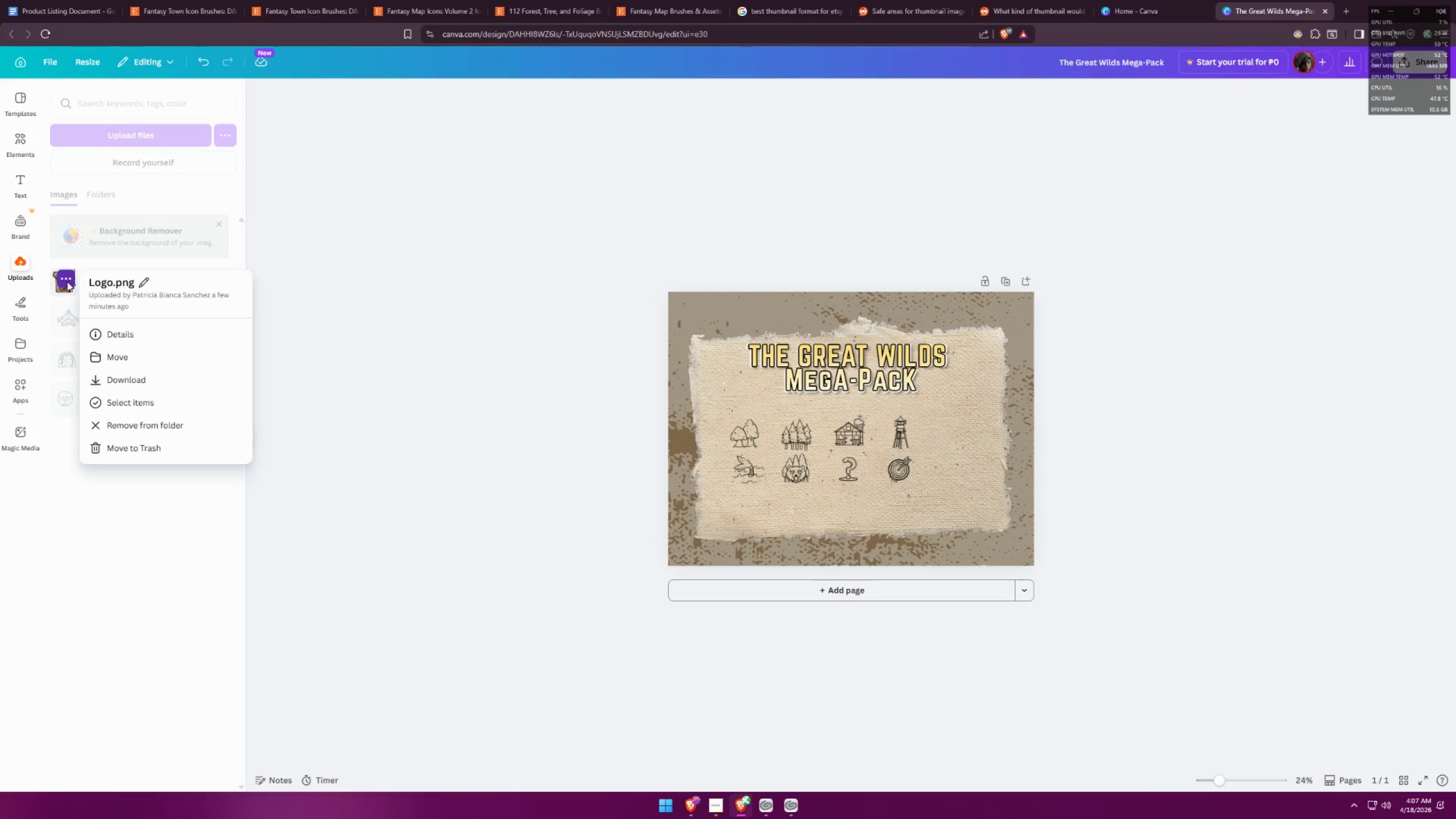 
left_click([380, 302])
 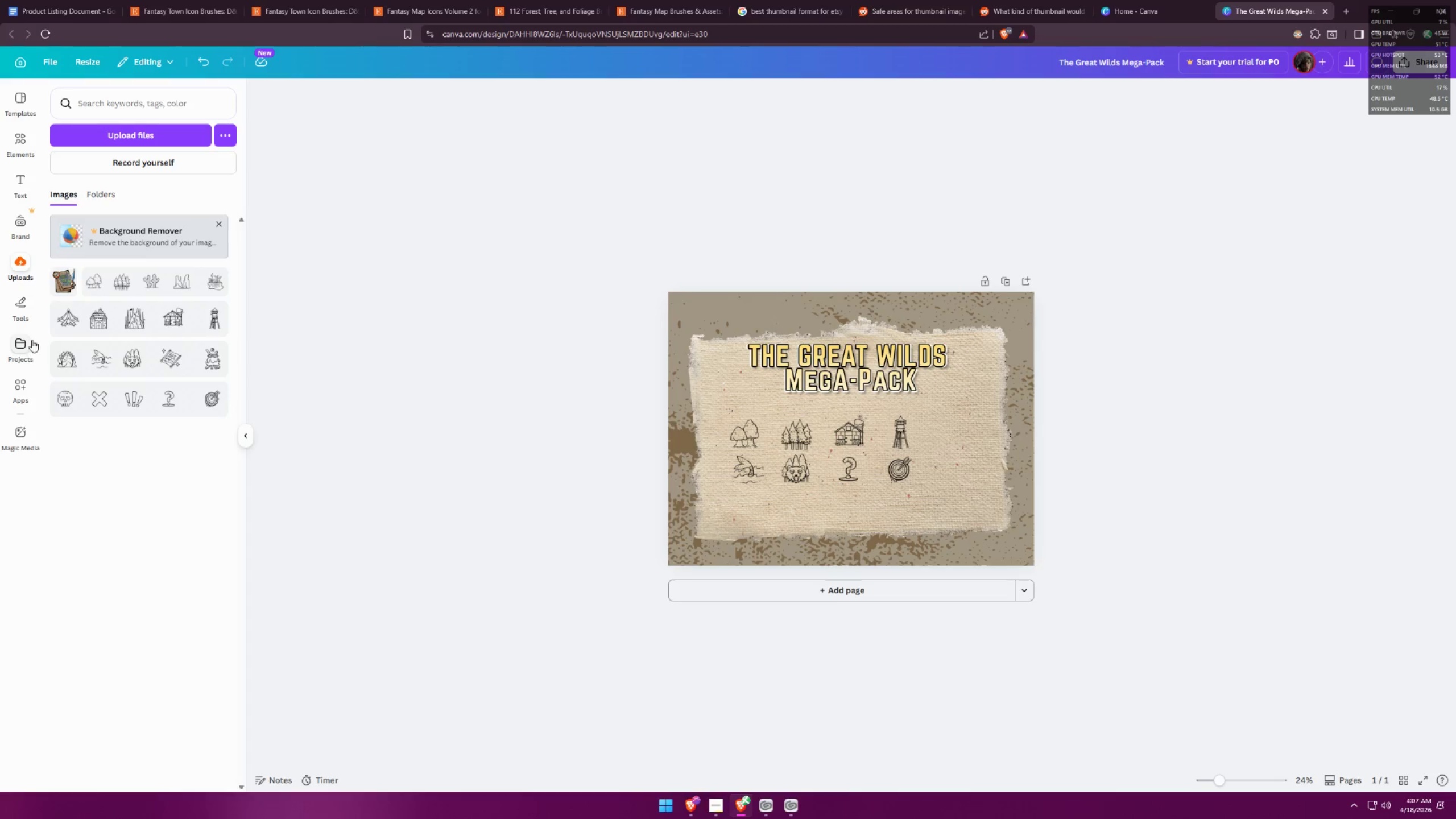 
double_click([20, 263])
 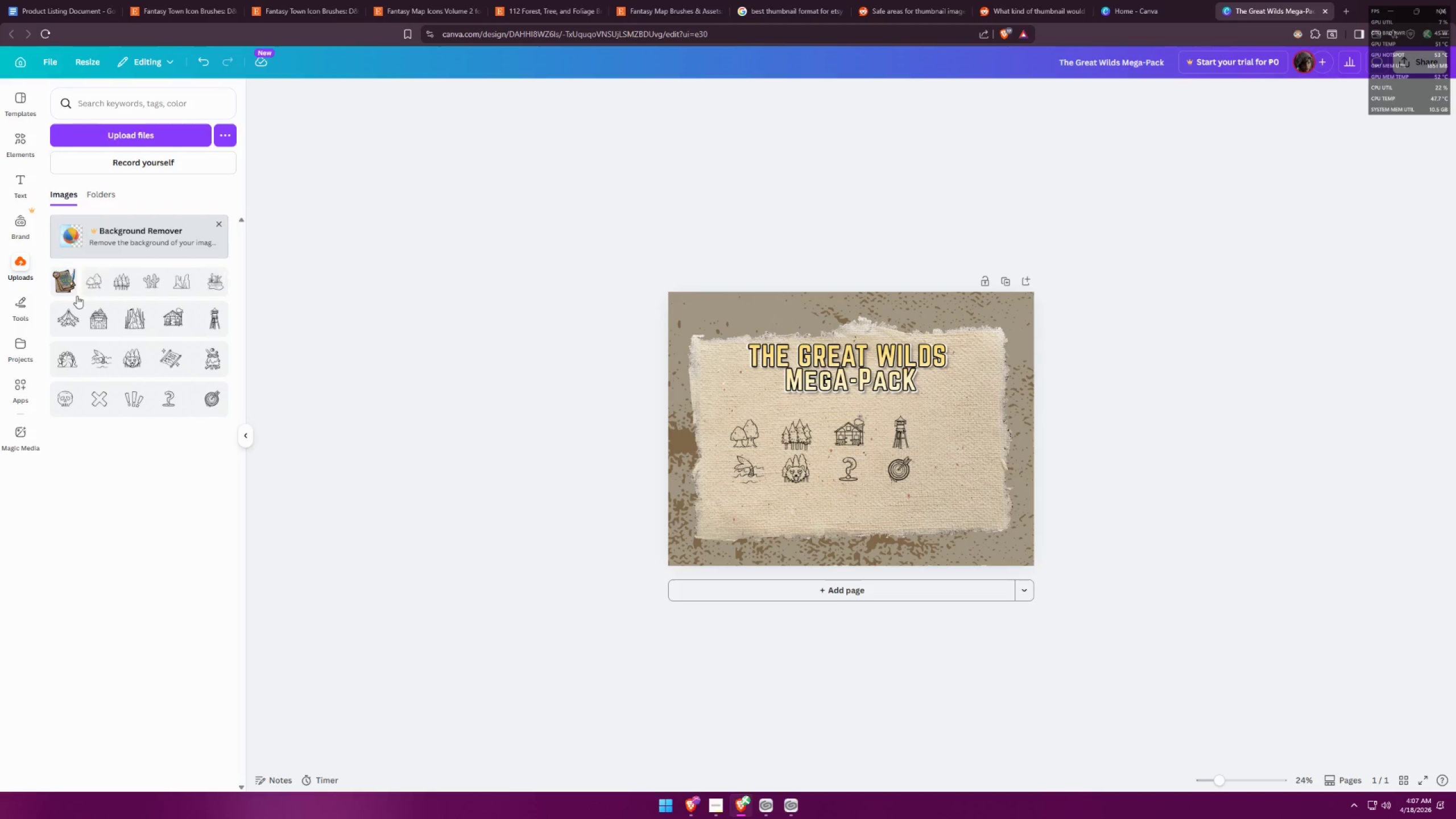 
left_click([69, 293])
 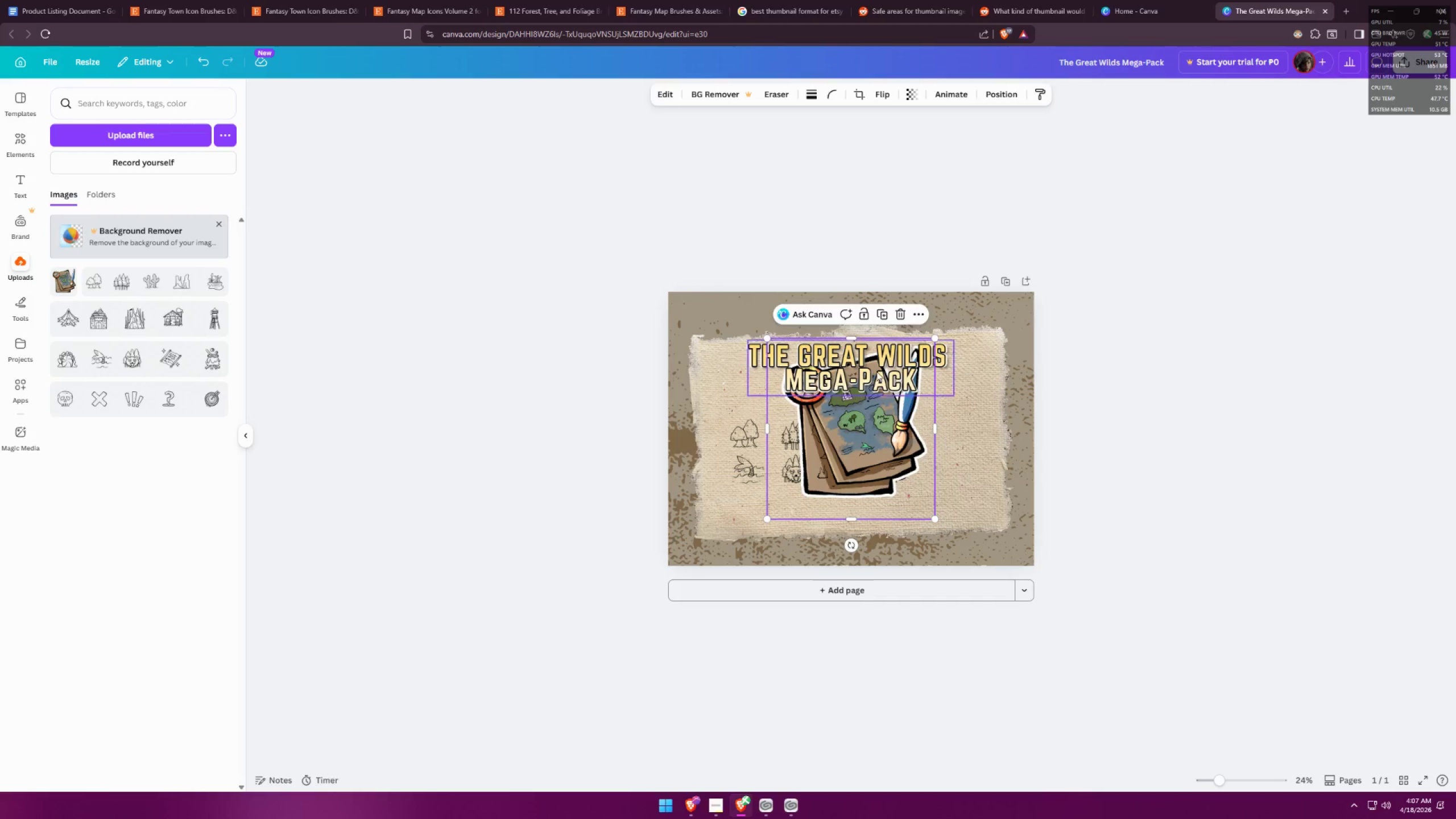 
hold_key(key=AltLeft, duration=1.52)
left_click_drag(start_coordinate=[934, 337], to_coordinate=[881, 410])
 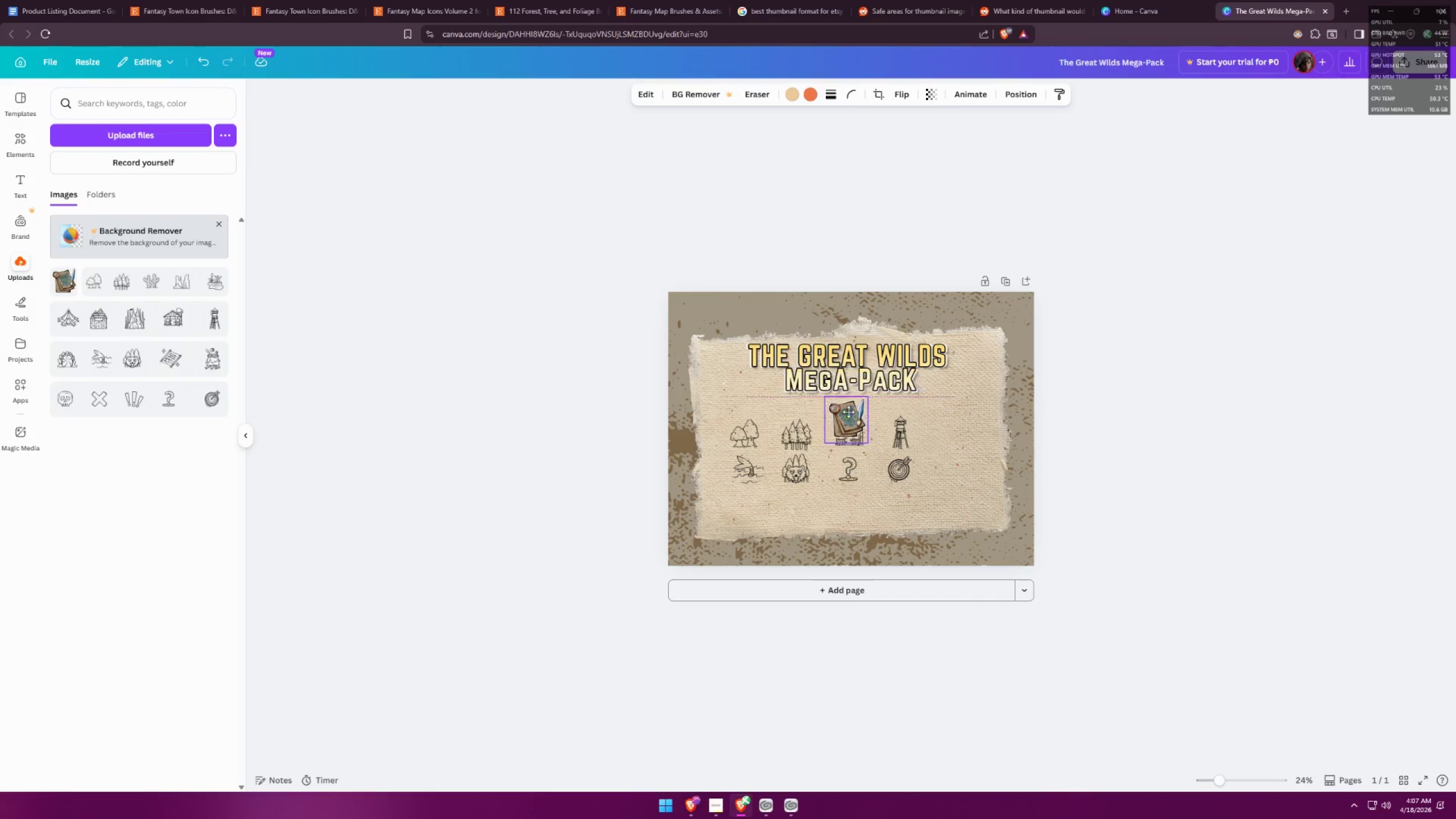 
key(Alt+AltLeft)
 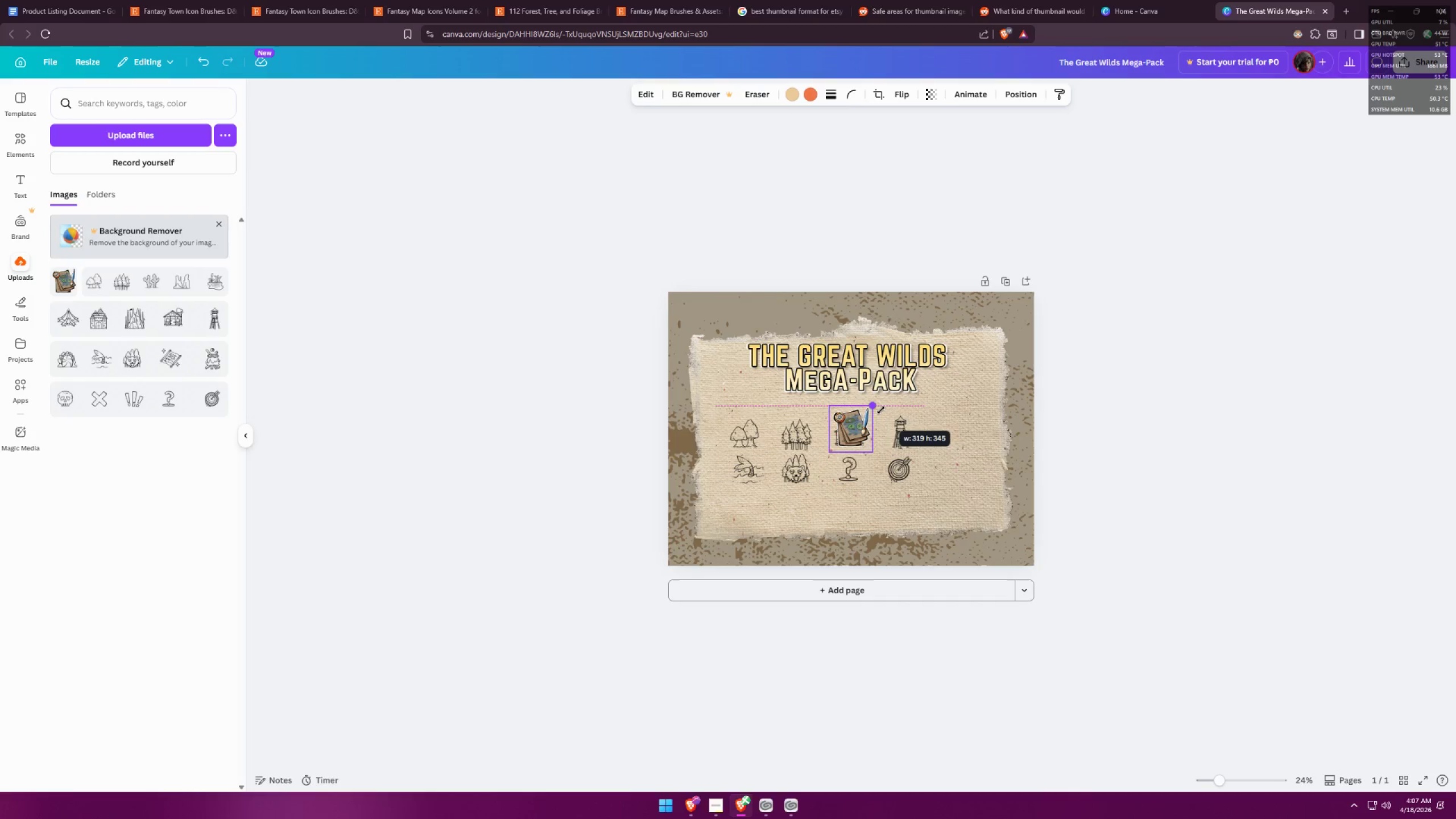 
key(Alt+AltLeft)
 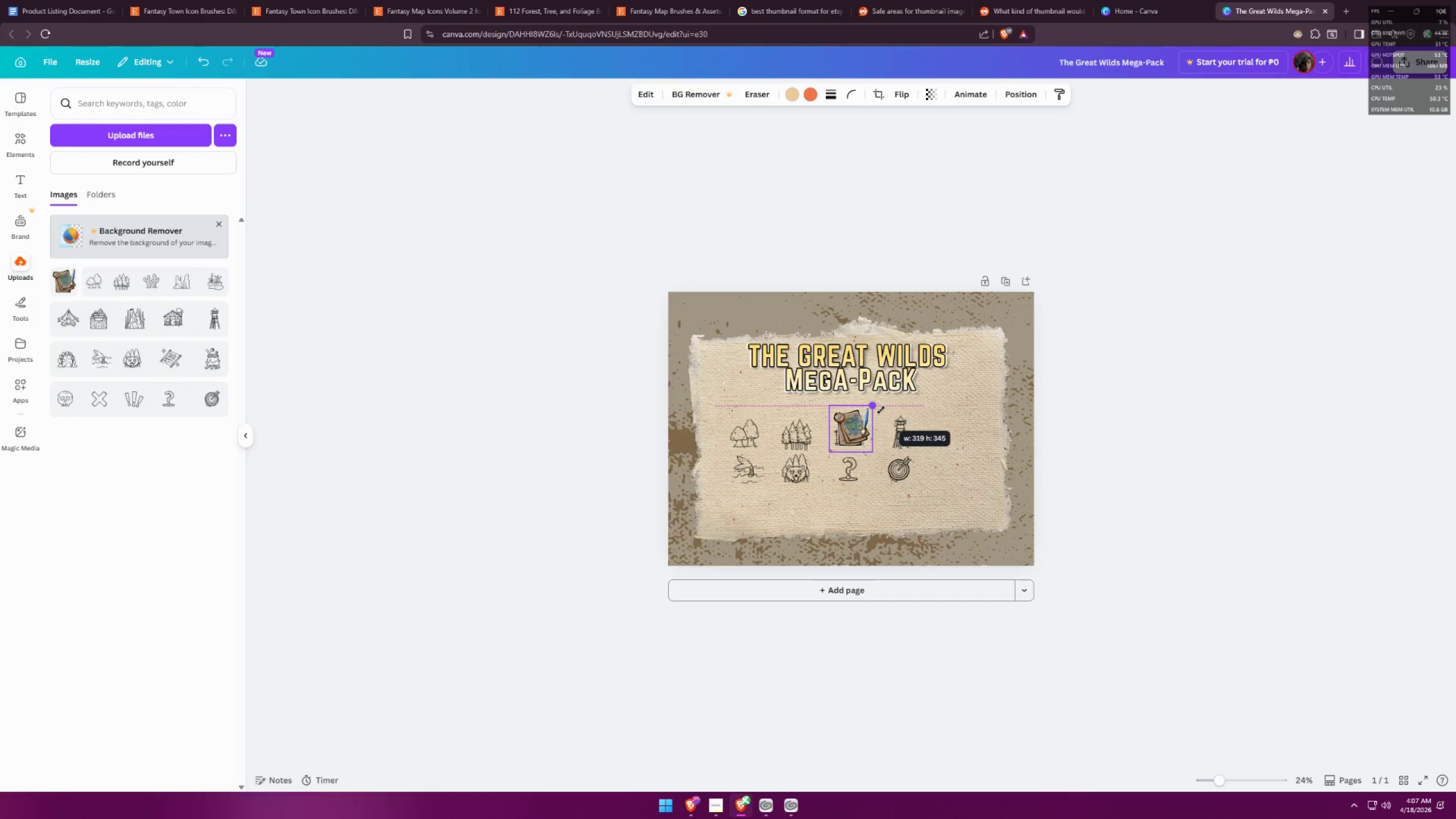 
key(Alt+AltLeft)
 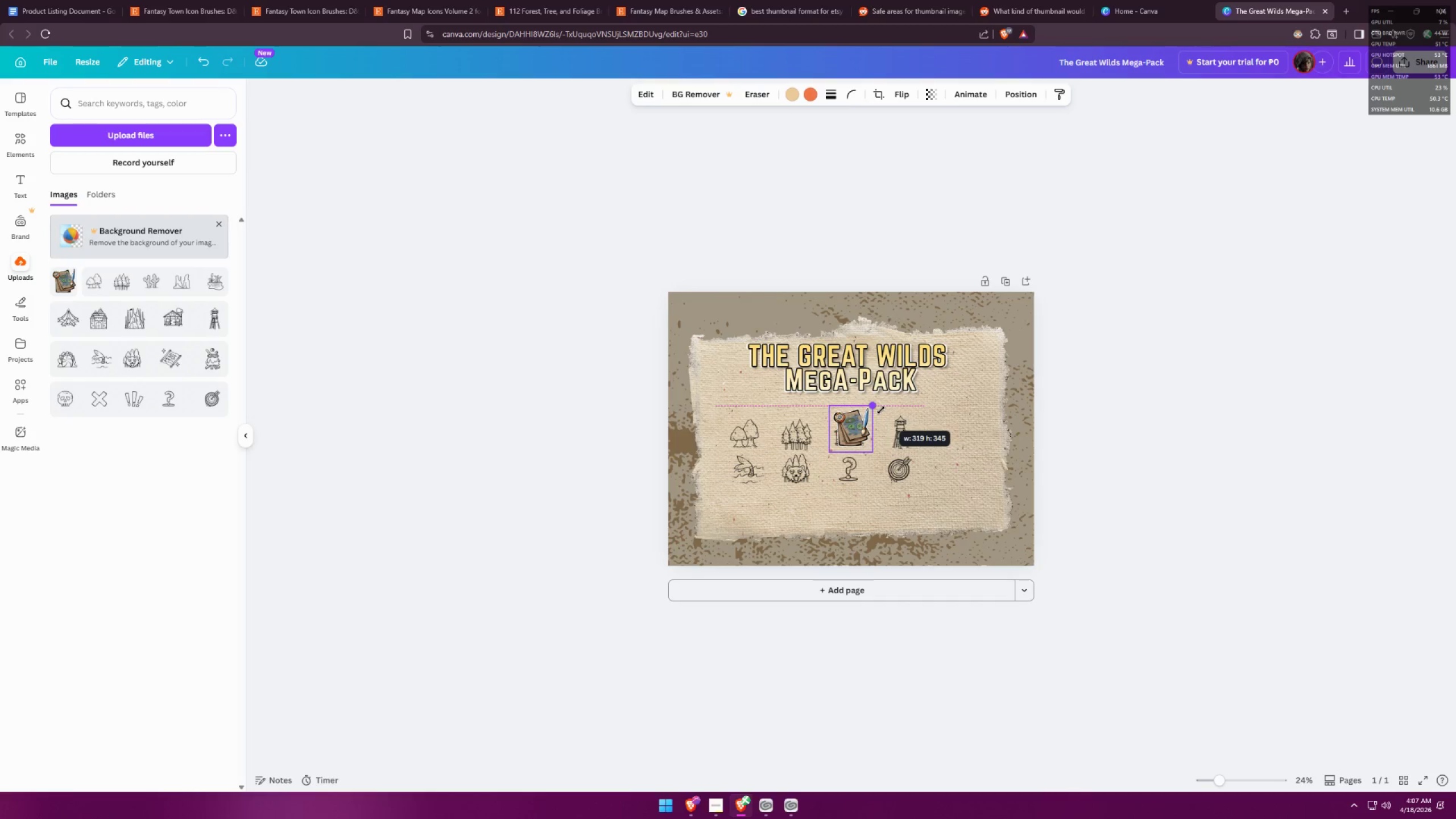 
key(Alt+AltLeft)
 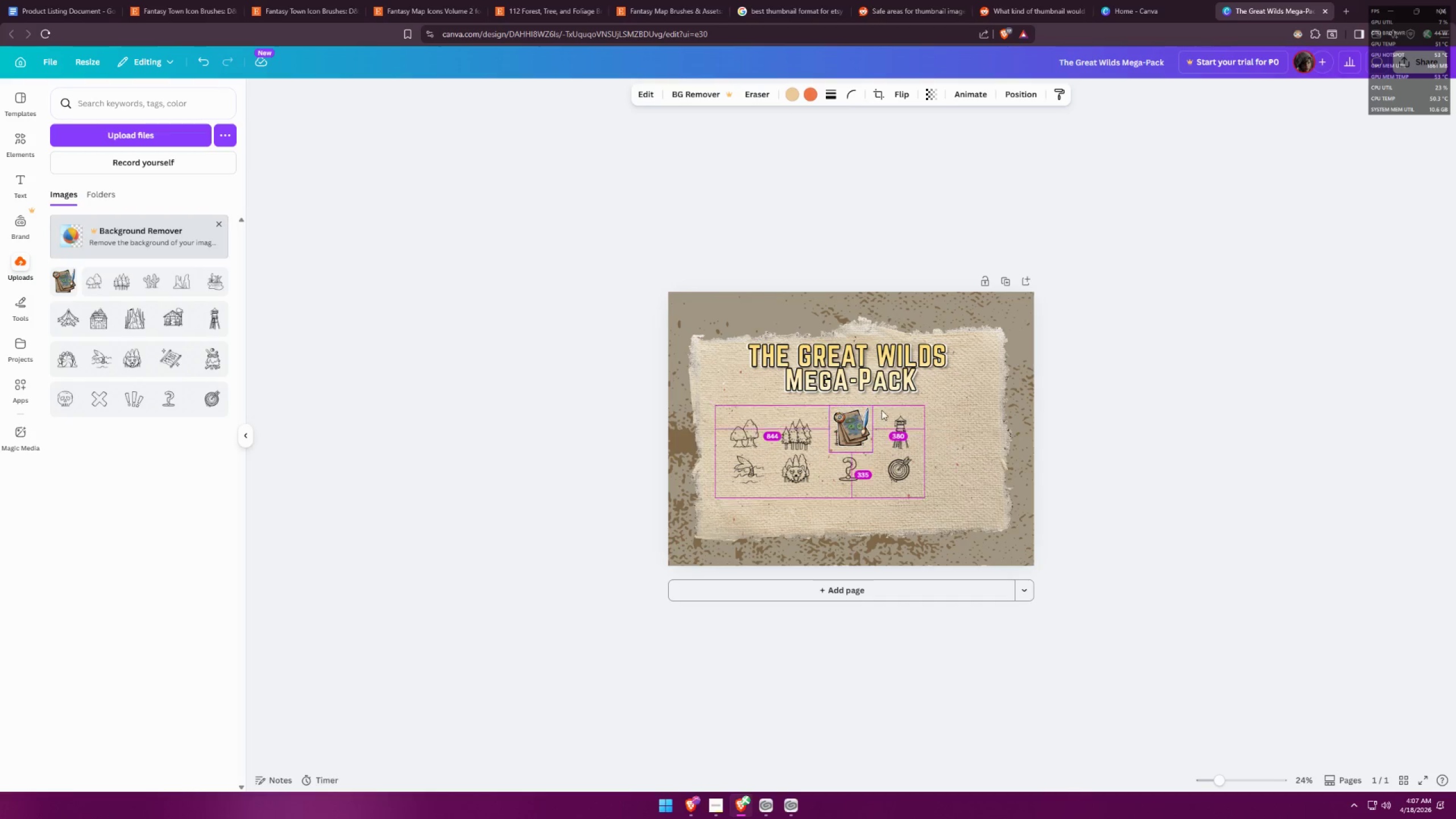 
key(Alt+AltLeft)
 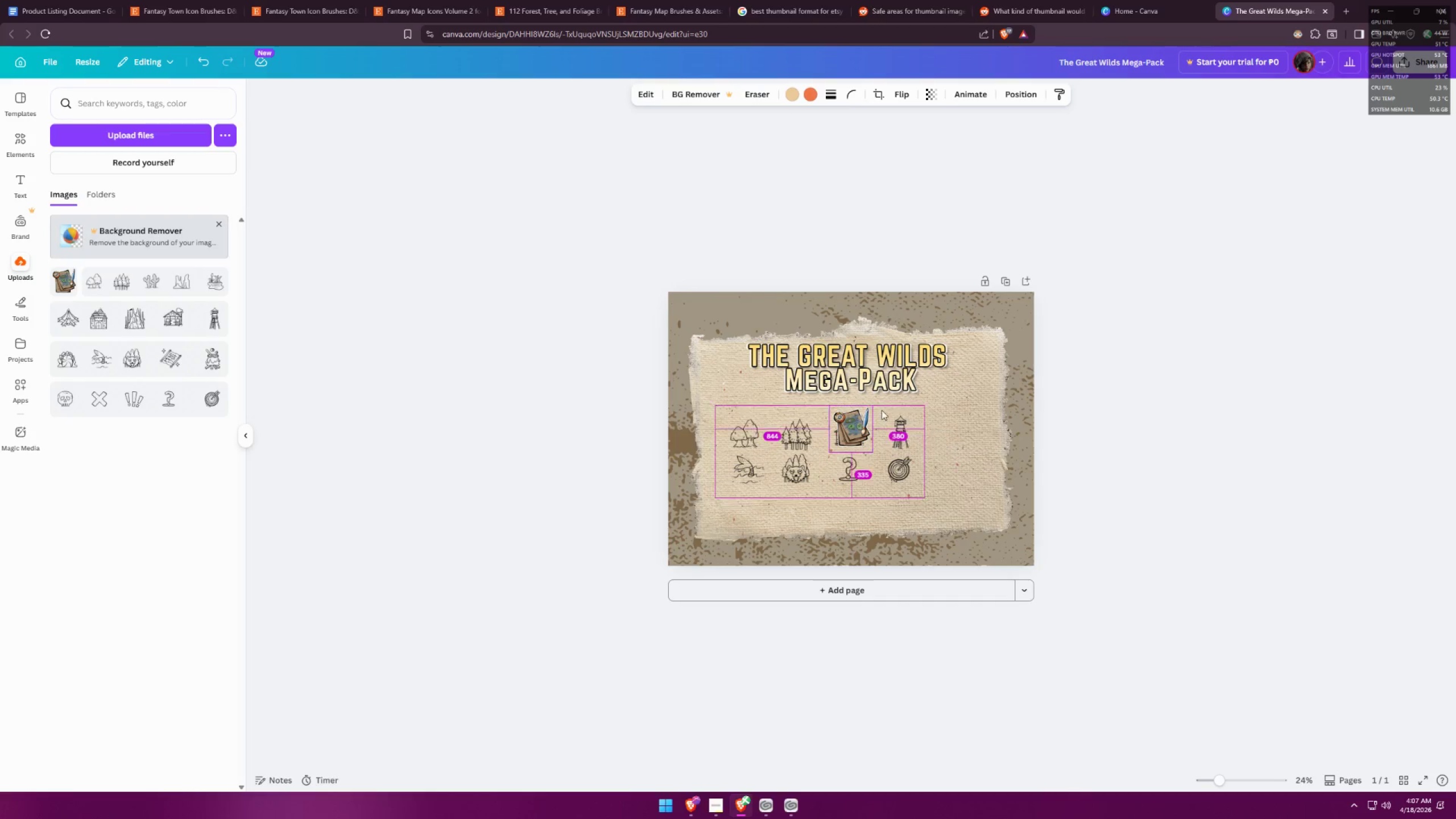 
key(Alt+AltLeft)
 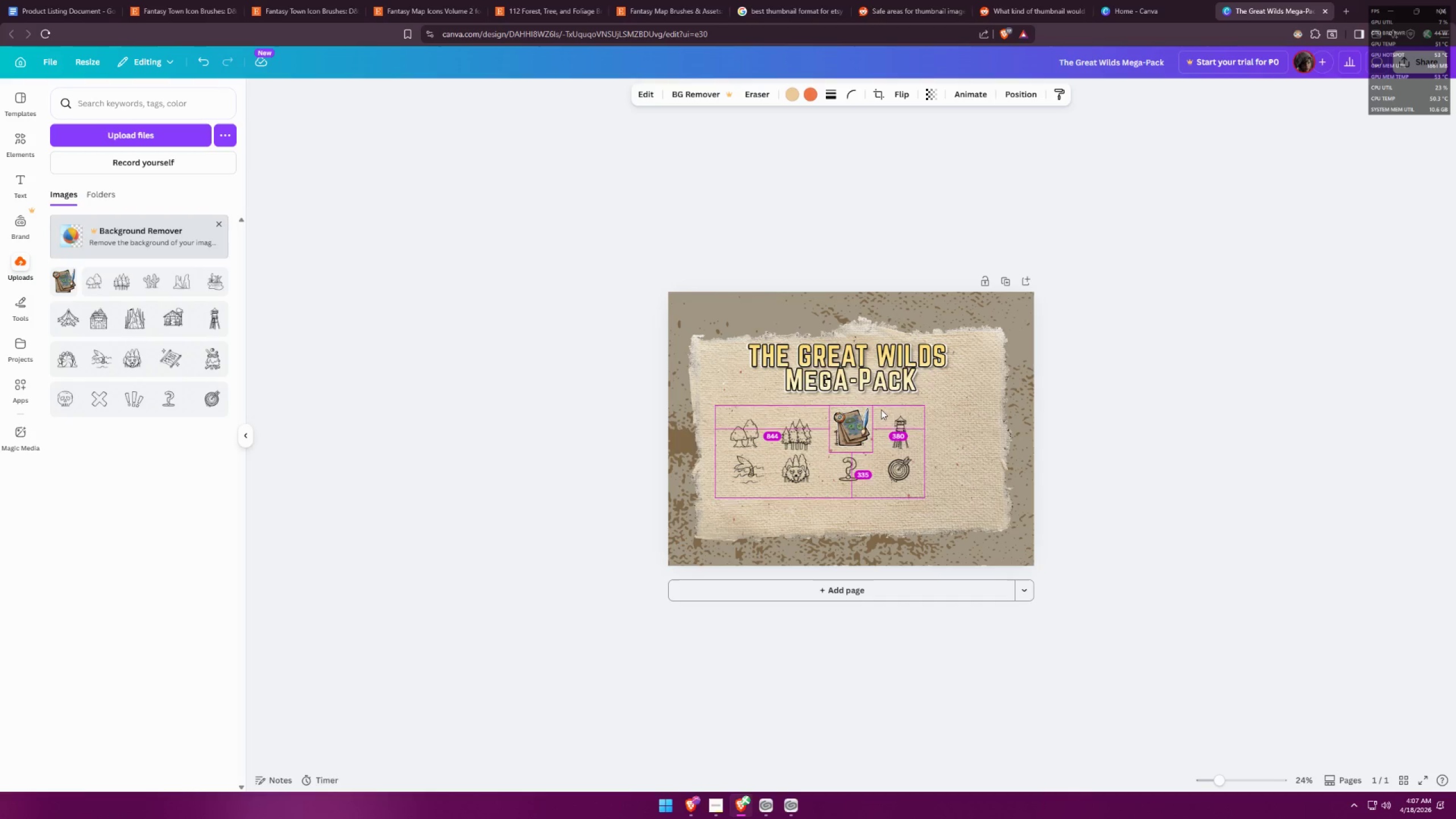 
key(Alt+AltLeft)
 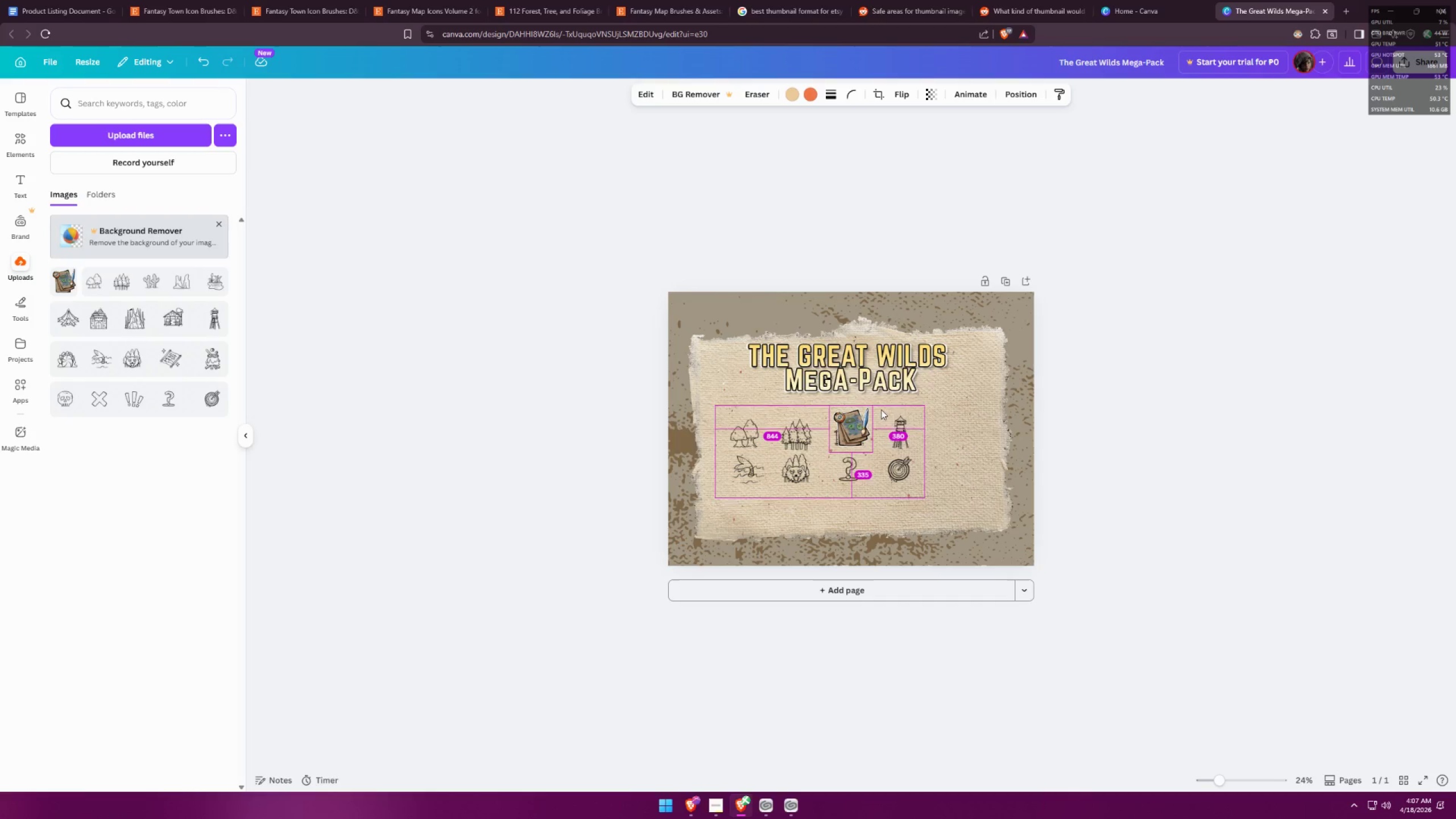 
hold_key(key=AltLeft, duration=3.09)
left_click_drag(start_coordinate=[857, 424], to_coordinate=[851, 312])
 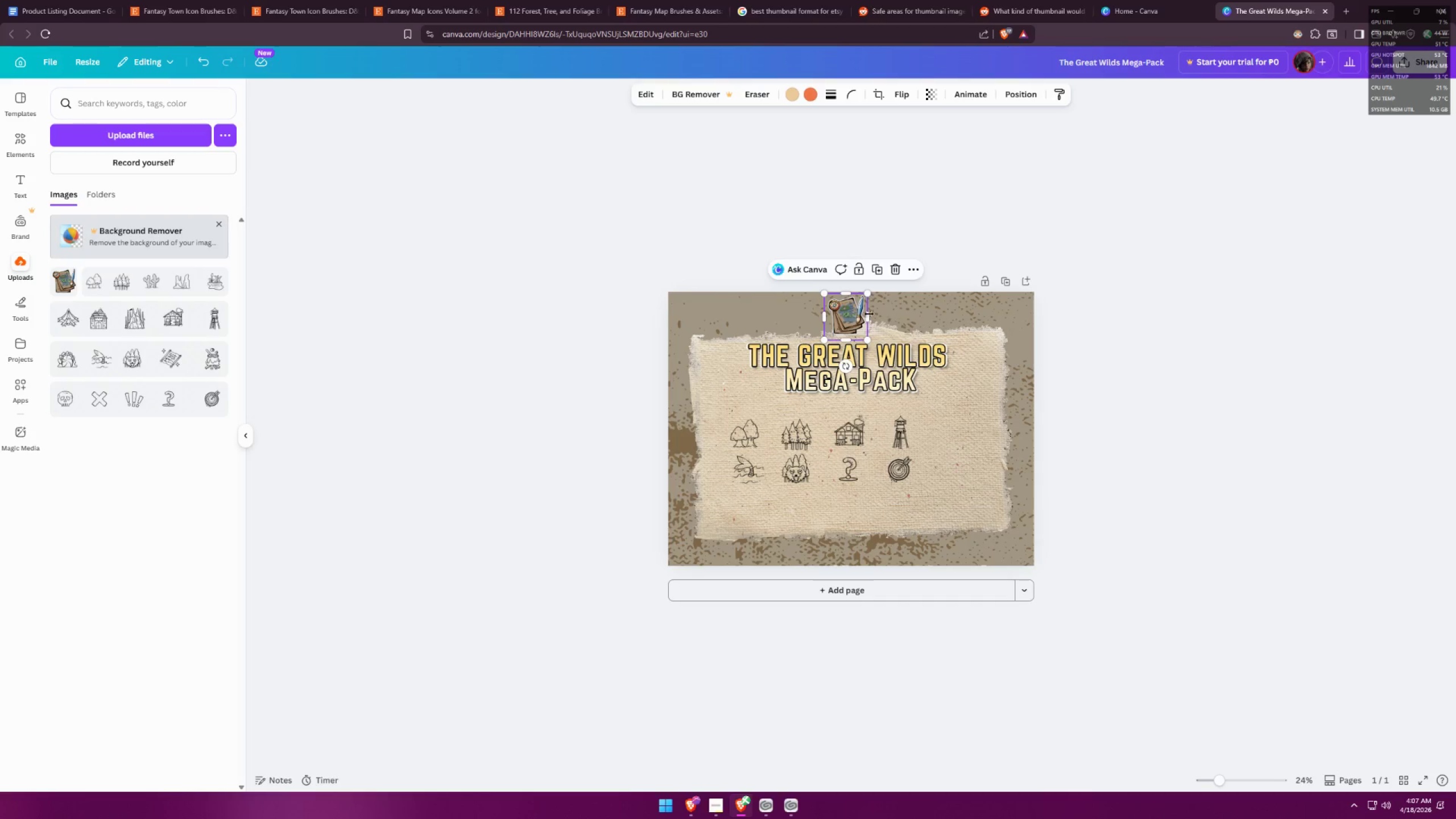 
hold_key(key=AltLeft, duration=0.5)
 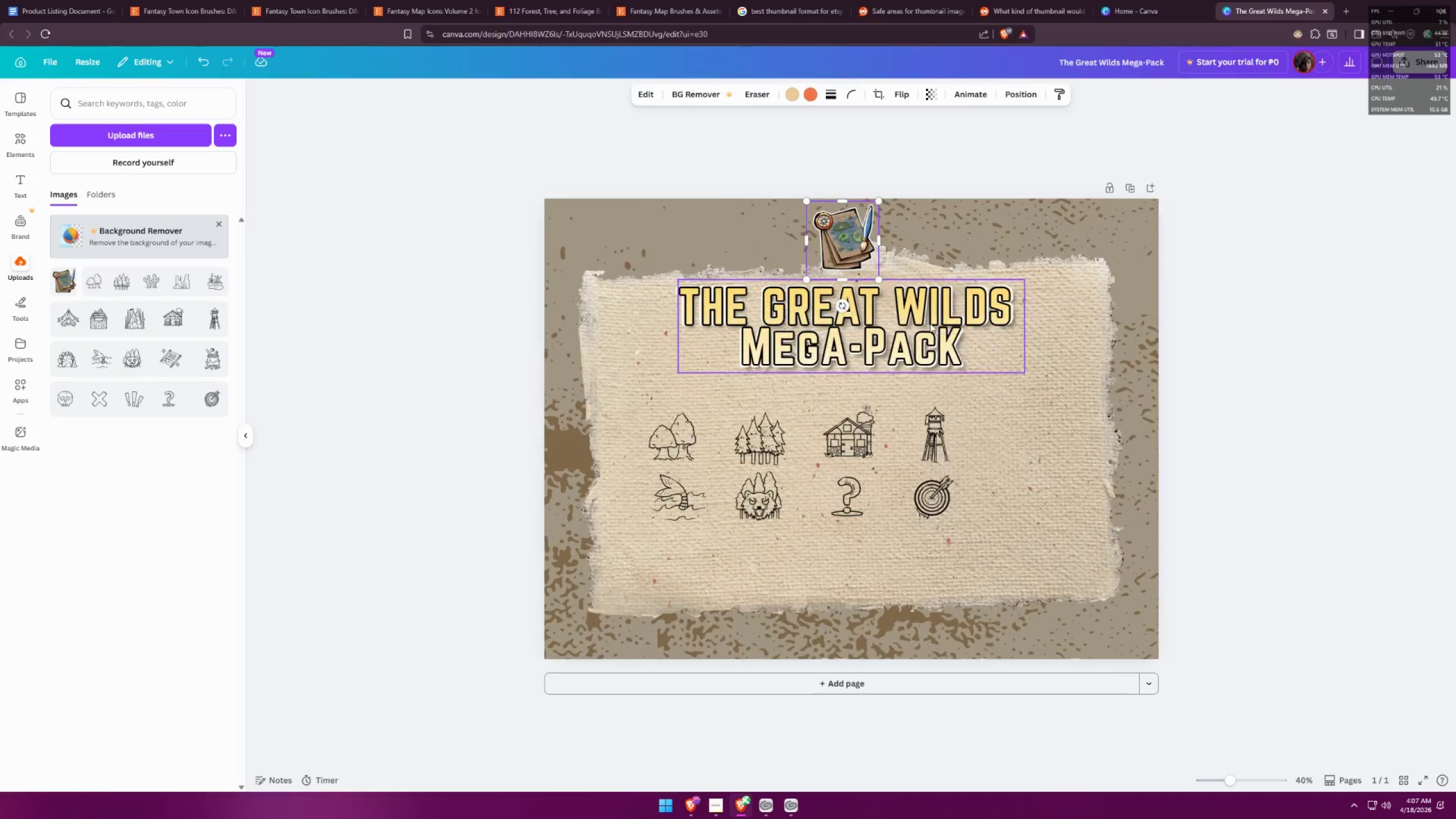 
hold_key(key=ControlLeft, duration=0.69)
 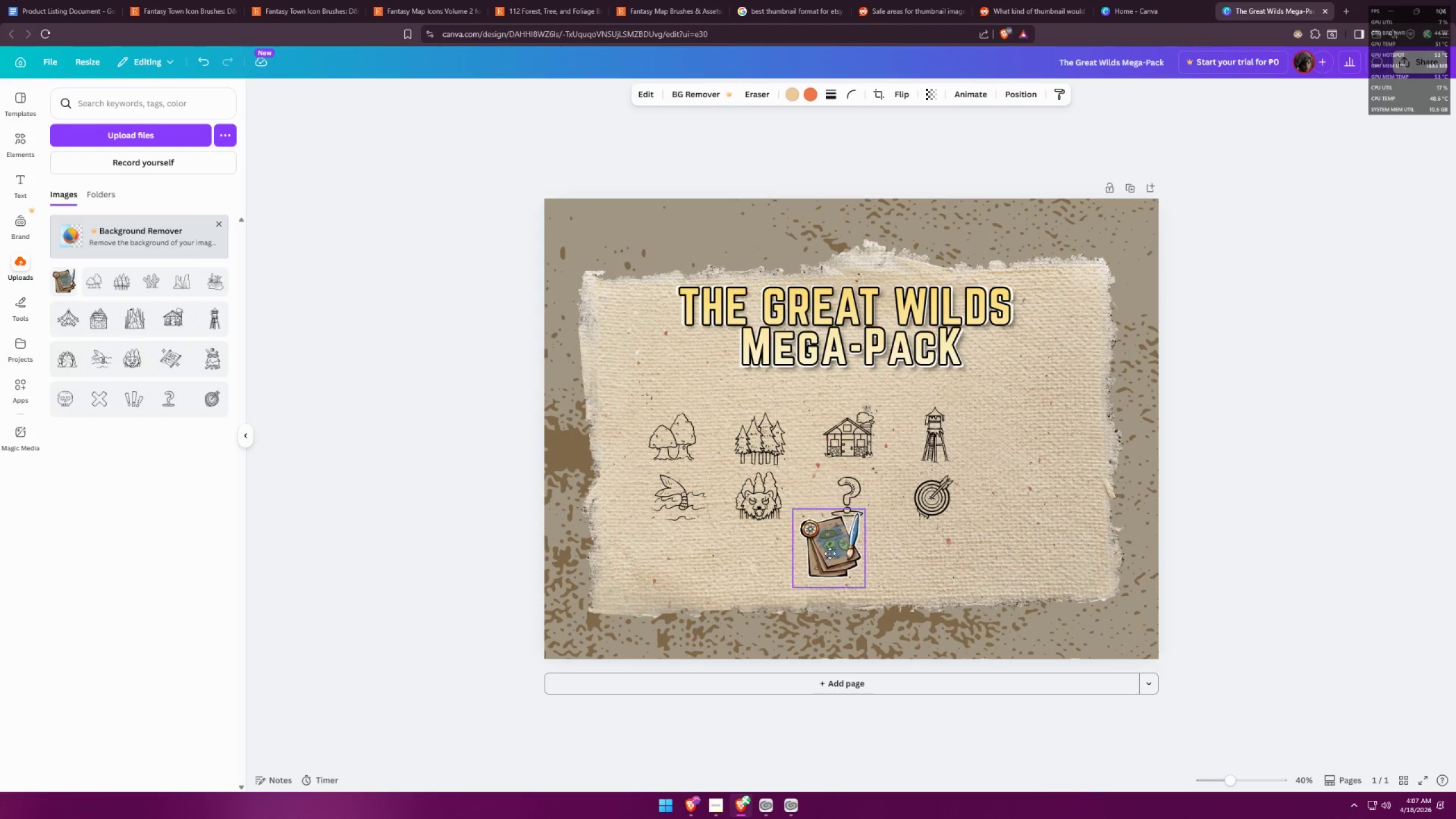 
scroll: coordinate [940, 328], scroll_direction: up, amount: 9.0
 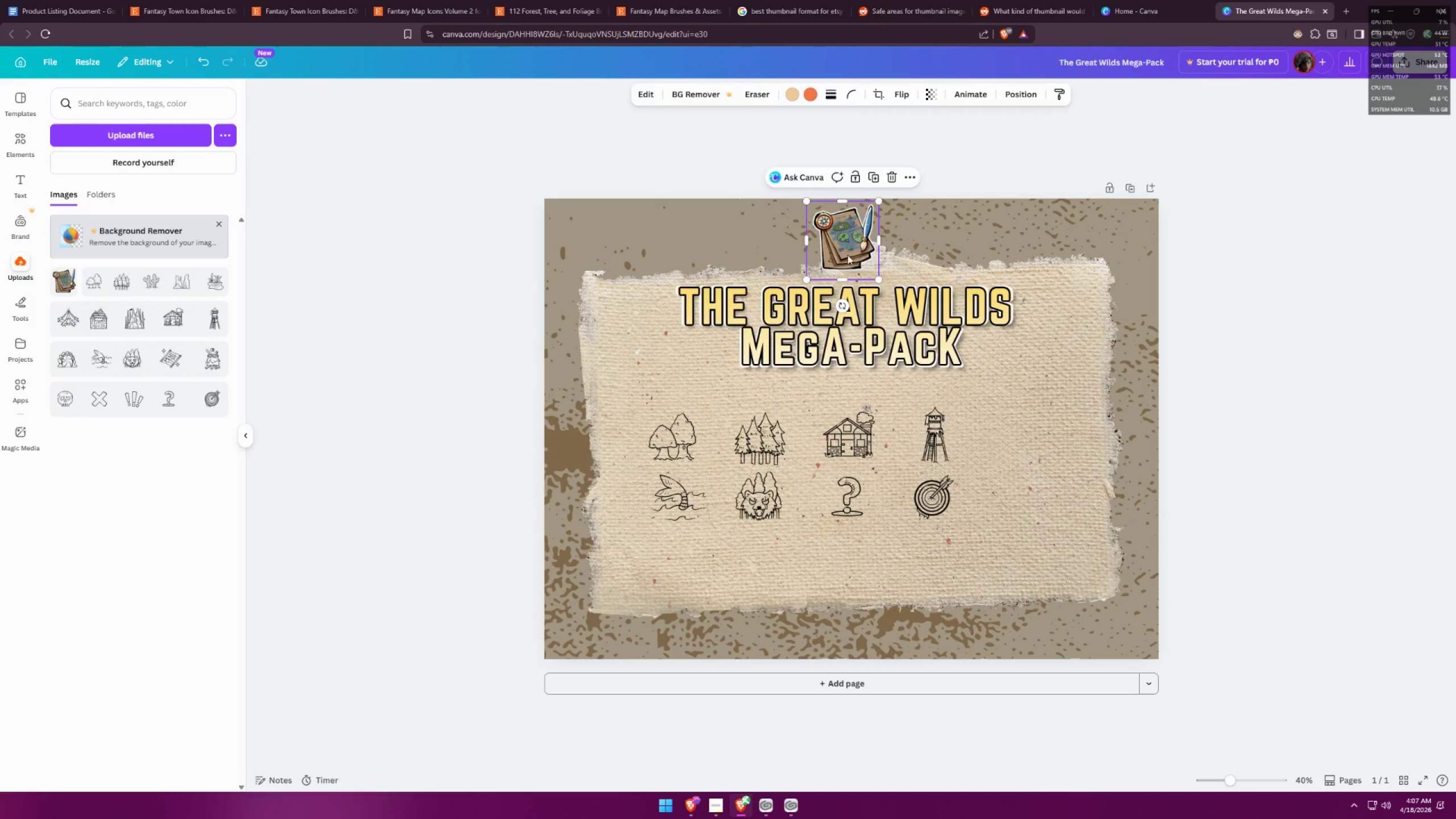 
left_click_drag(start_coordinate=[844, 245], to_coordinate=[822, 602])
 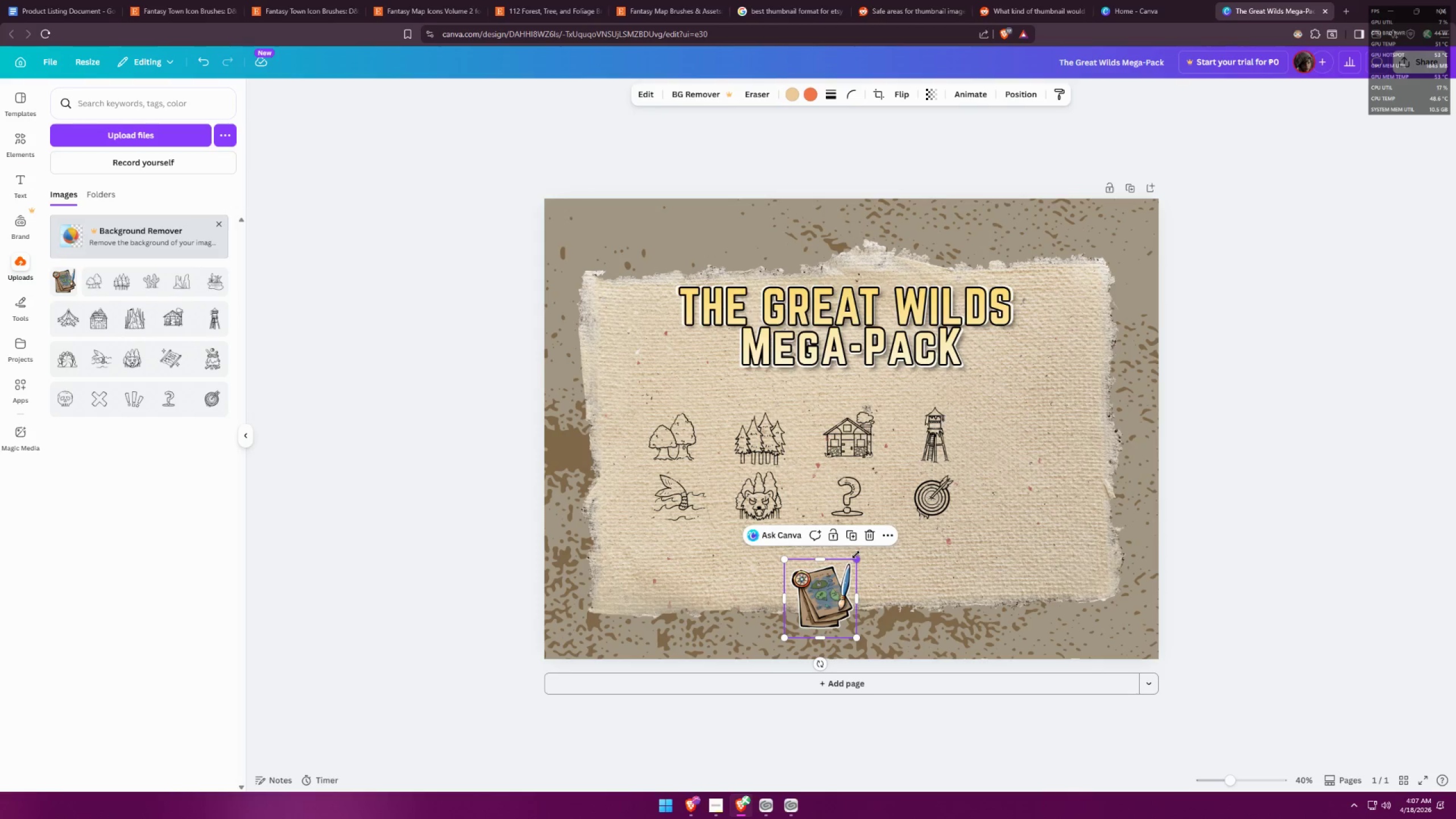 
left_click_drag(start_coordinate=[857, 556], to_coordinate=[841, 590])
 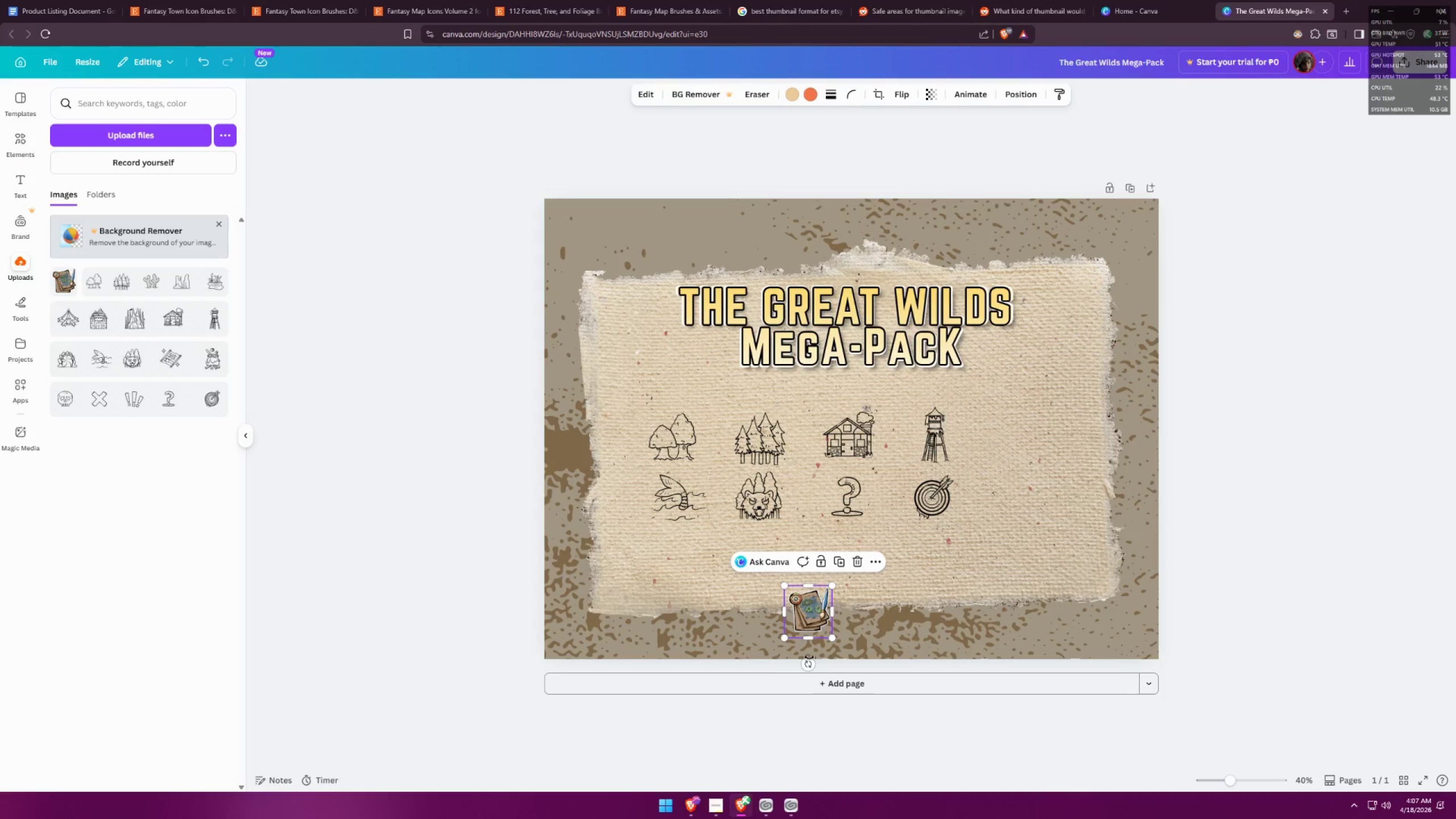 
left_click_drag(start_coordinate=[808, 660], to_coordinate=[803, 659])
 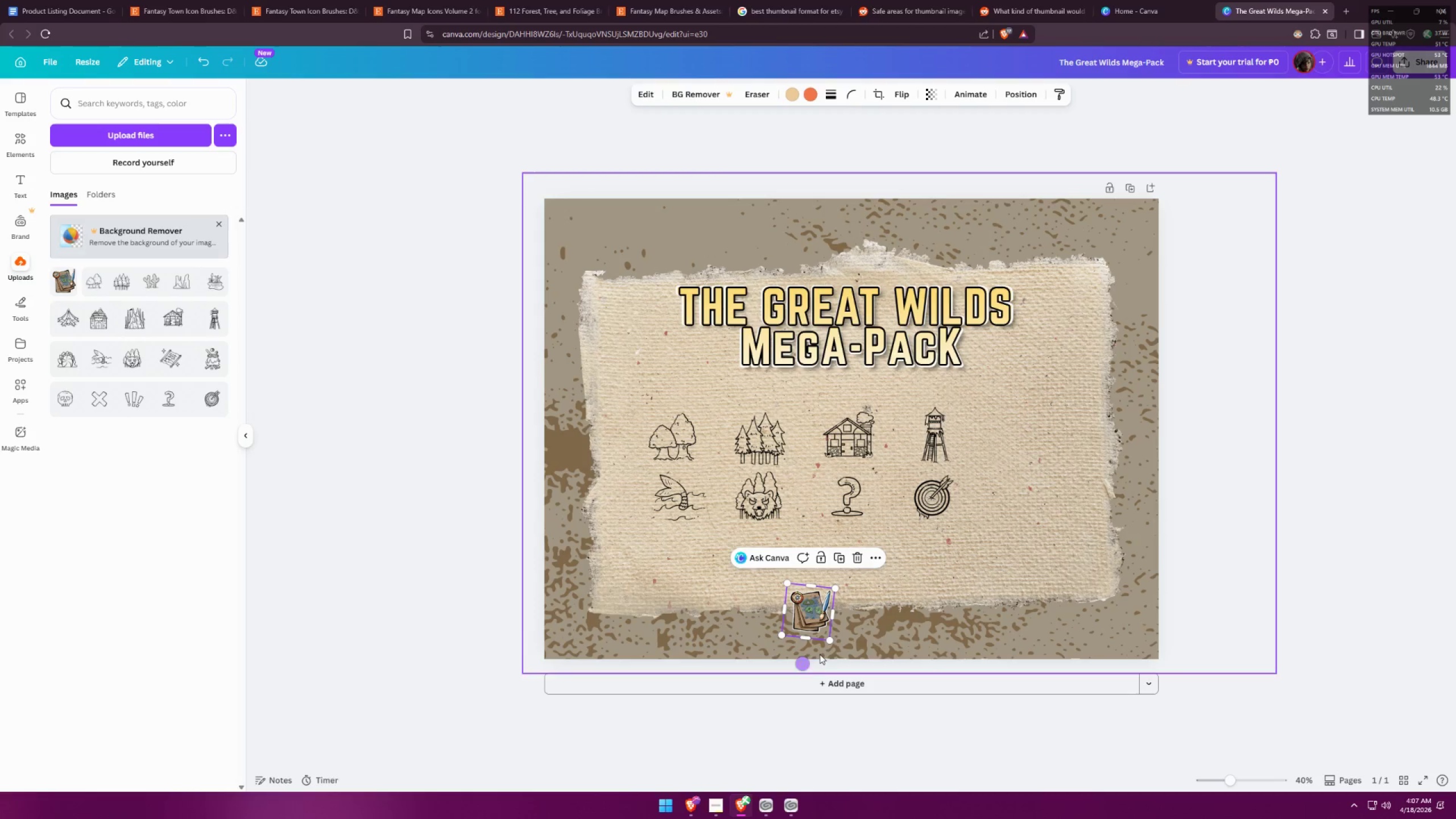 
key(Control+Z)
 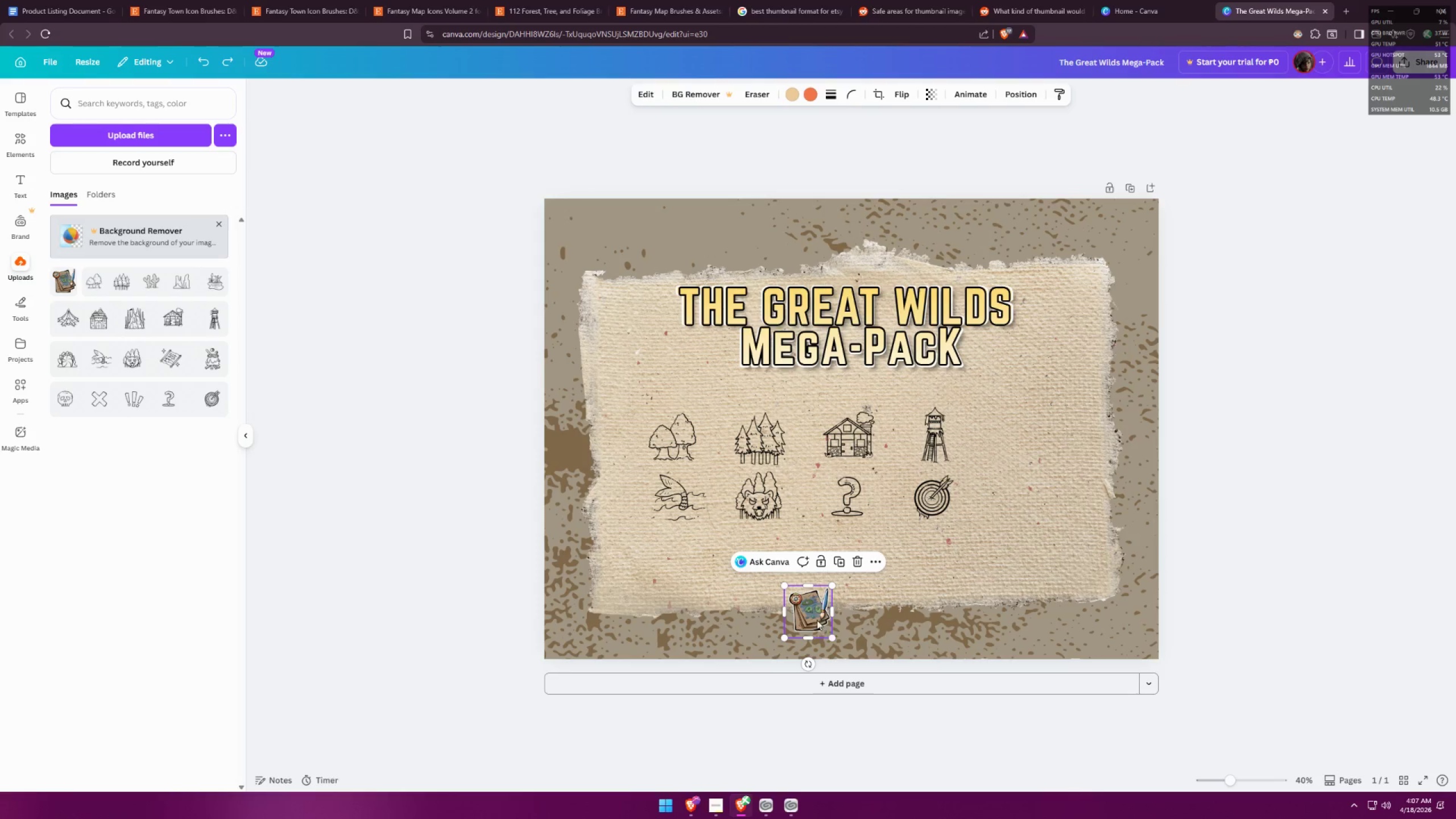 
left_click_drag(start_coordinate=[811, 614], to_coordinate=[767, 621])
 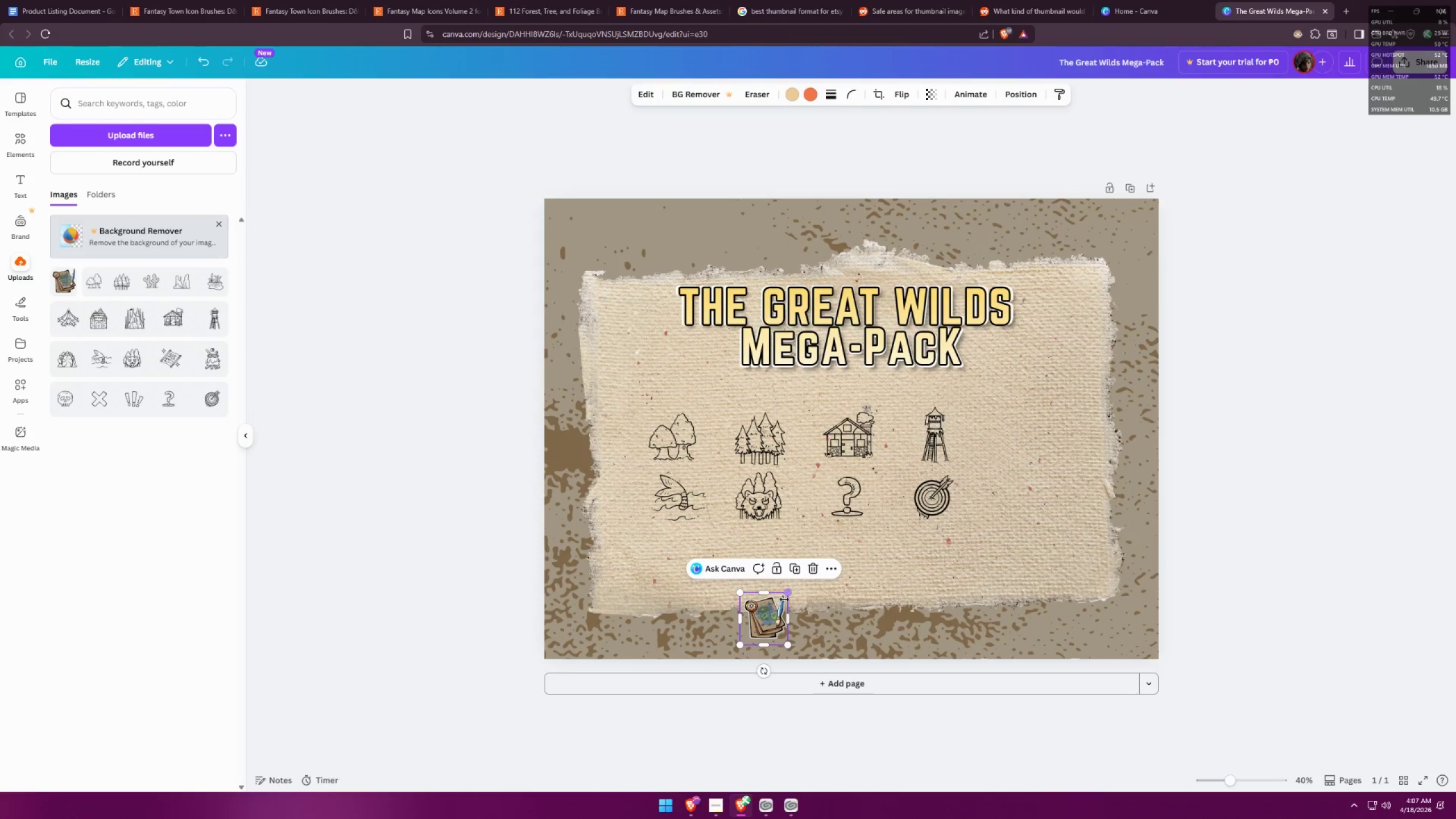 
left_click_drag(start_coordinate=[765, 620], to_coordinate=[746, 621])
 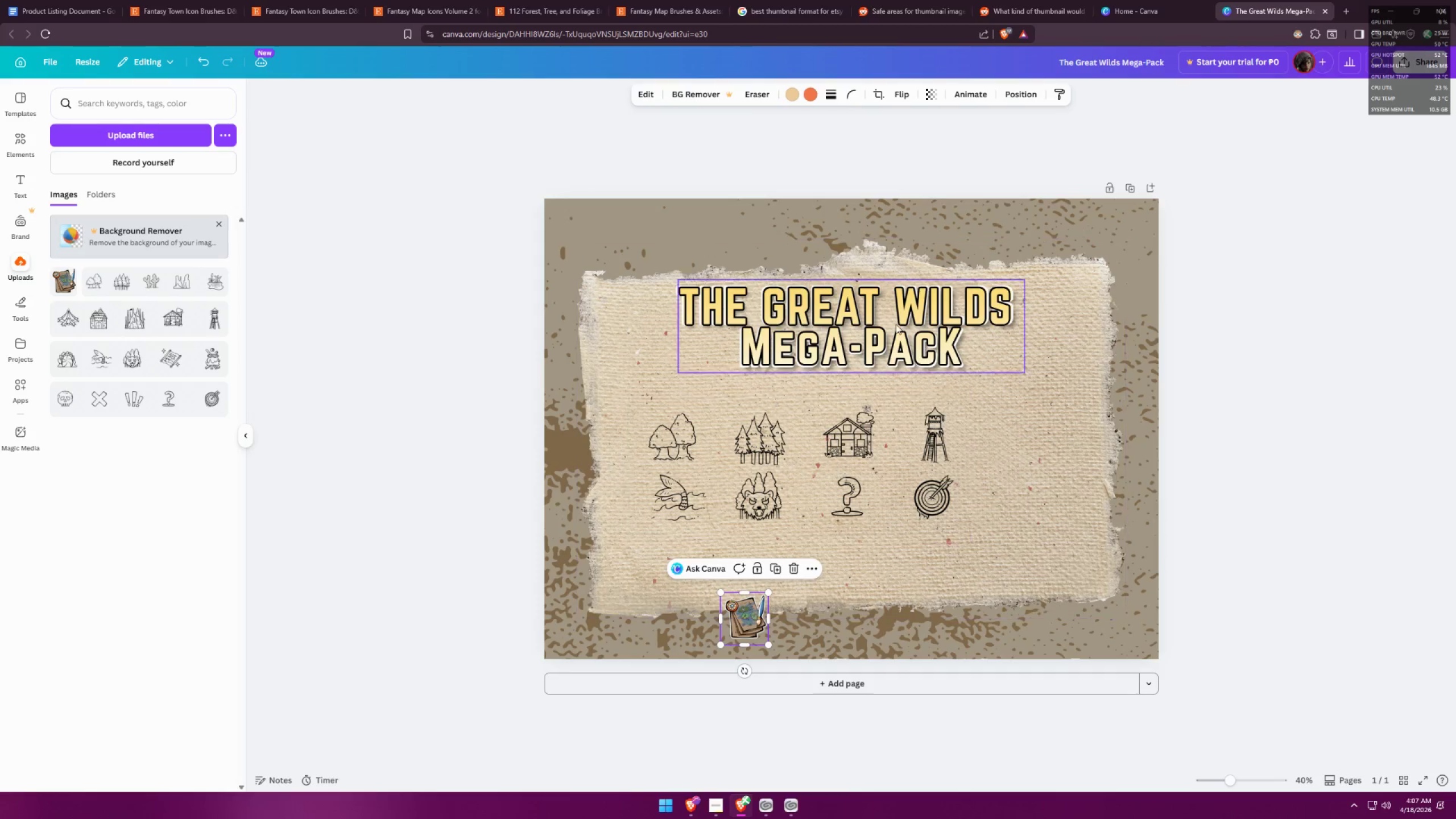 
hold_key(key=AltLeft, duration=0.7)
left_click_drag(start_coordinate=[895, 319], to_coordinate=[909, 519])
 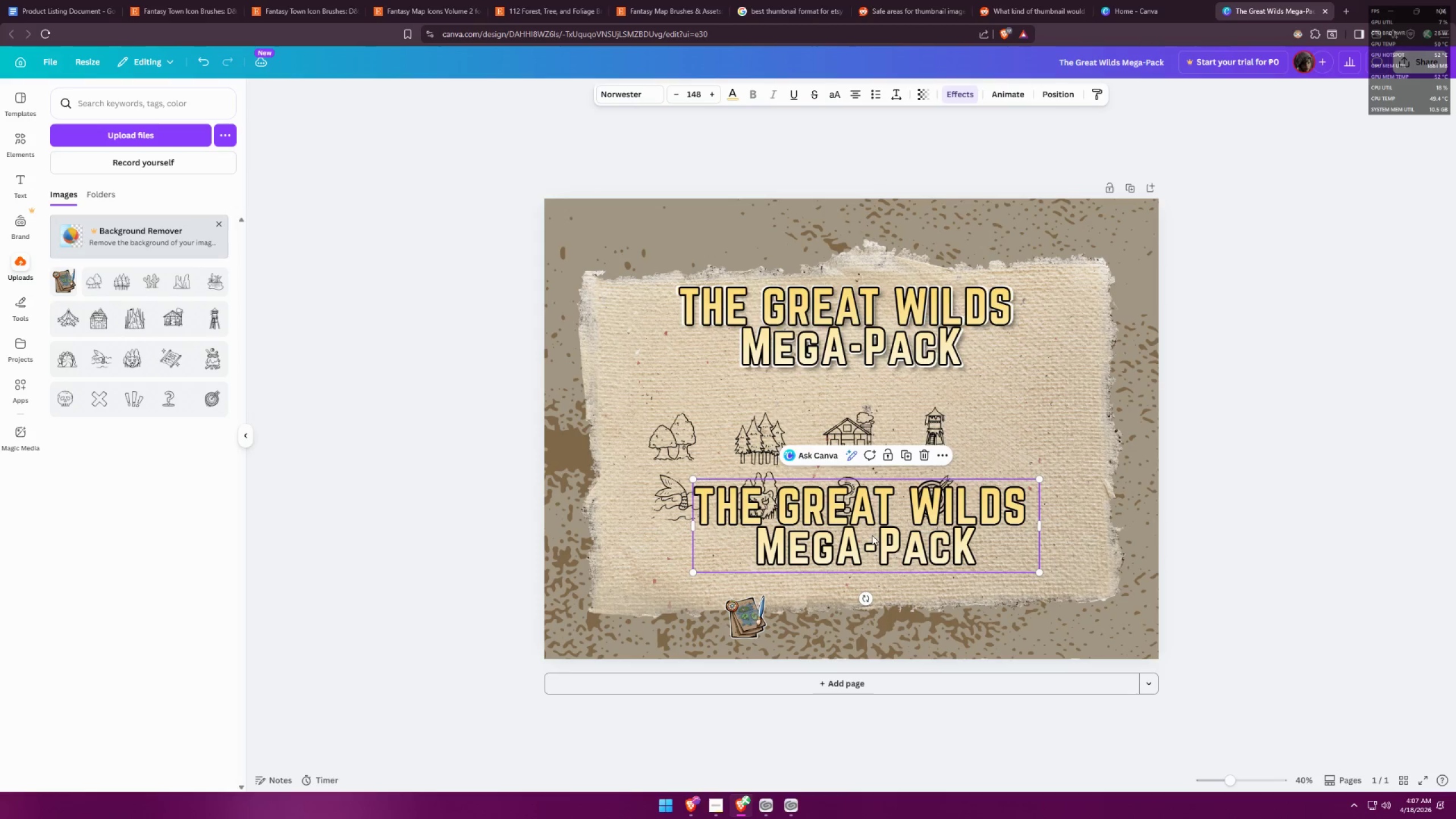 
left_click([870, 532])
 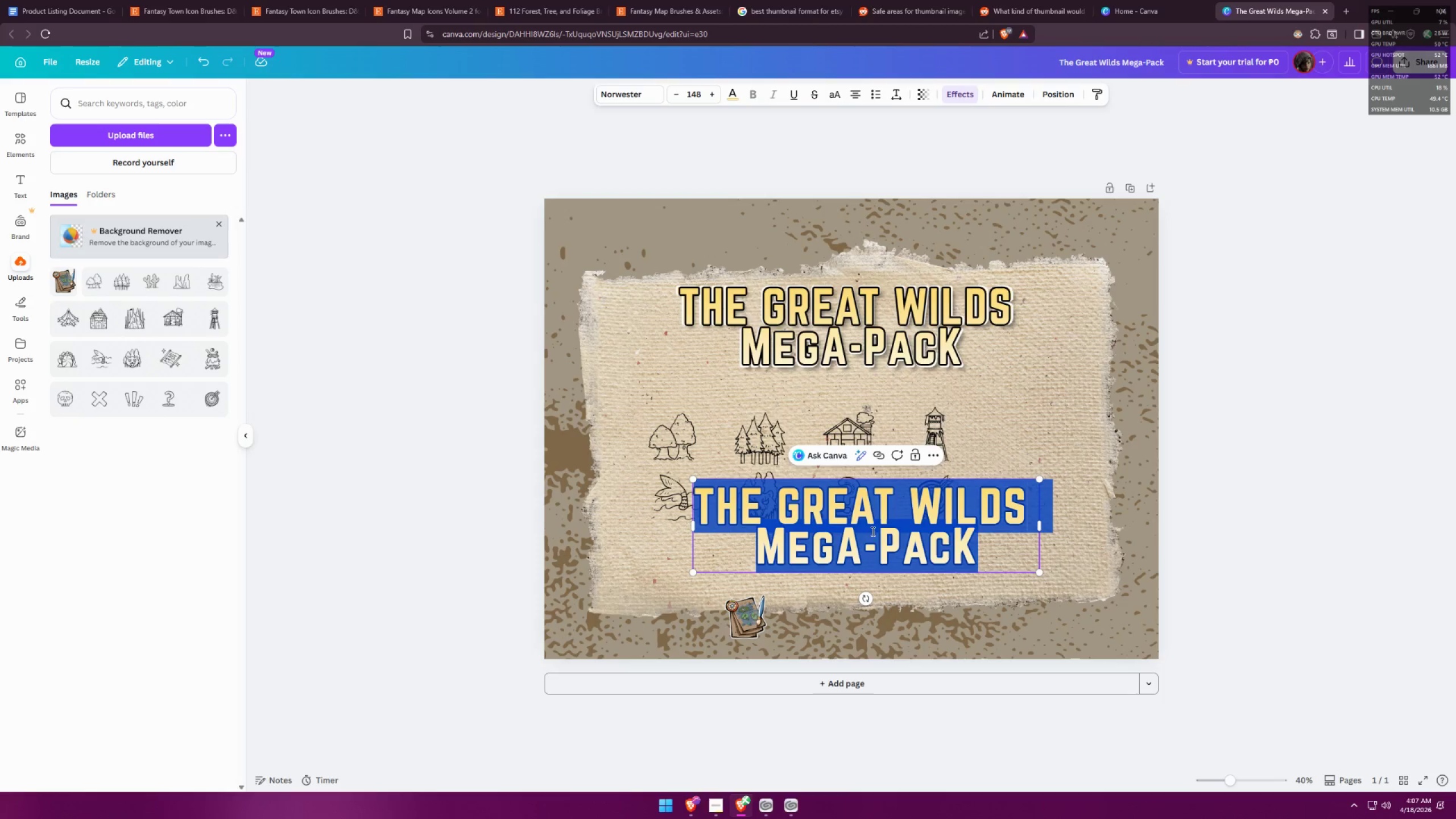 
key(Control+ControlLeft)
 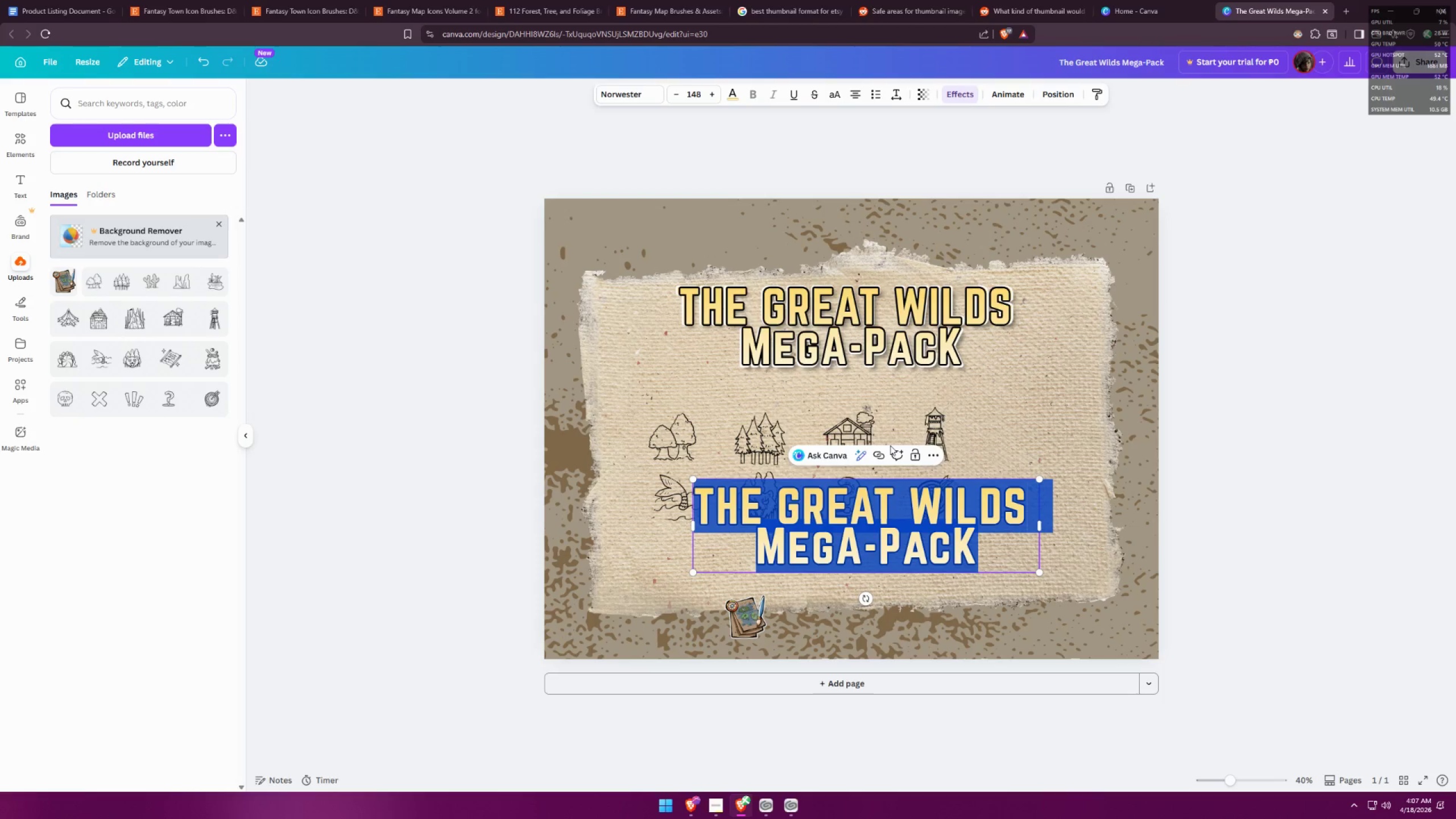 
type(by)
key(Backspace)
key(Backspace)
type(T)
key(Backspace)
 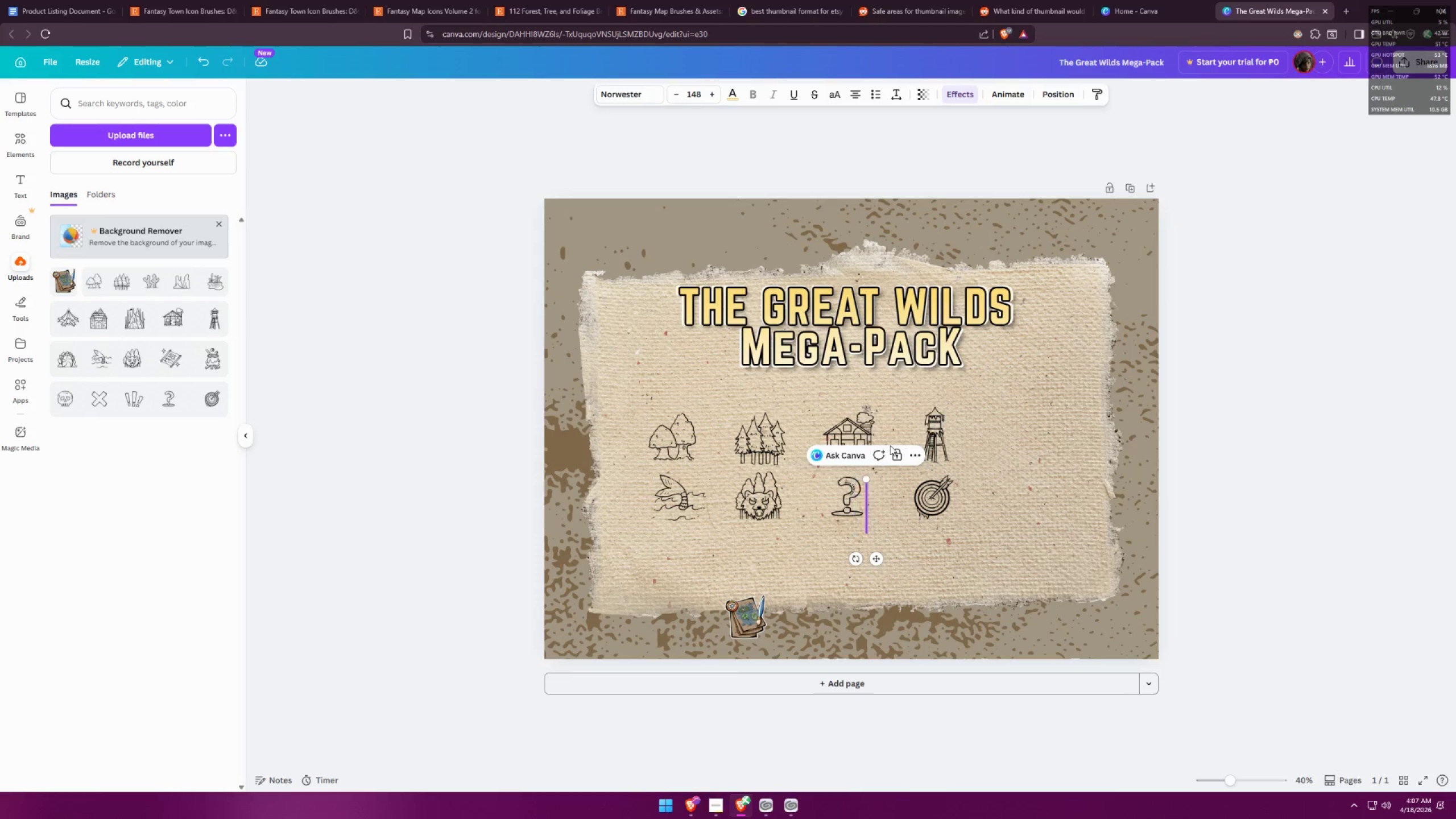 
key(Alt+AltLeft)
 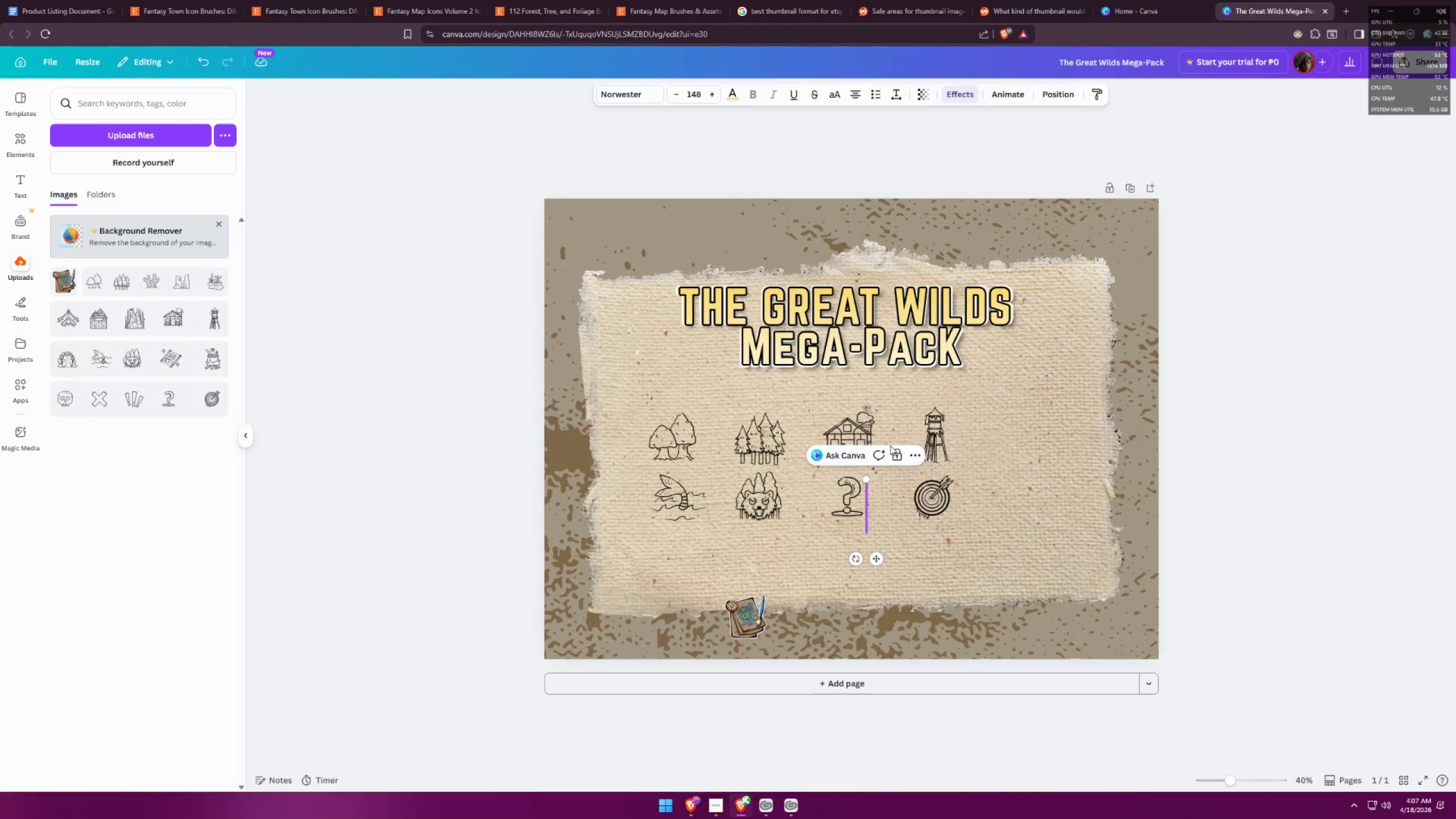 
key(Alt+Tab)
 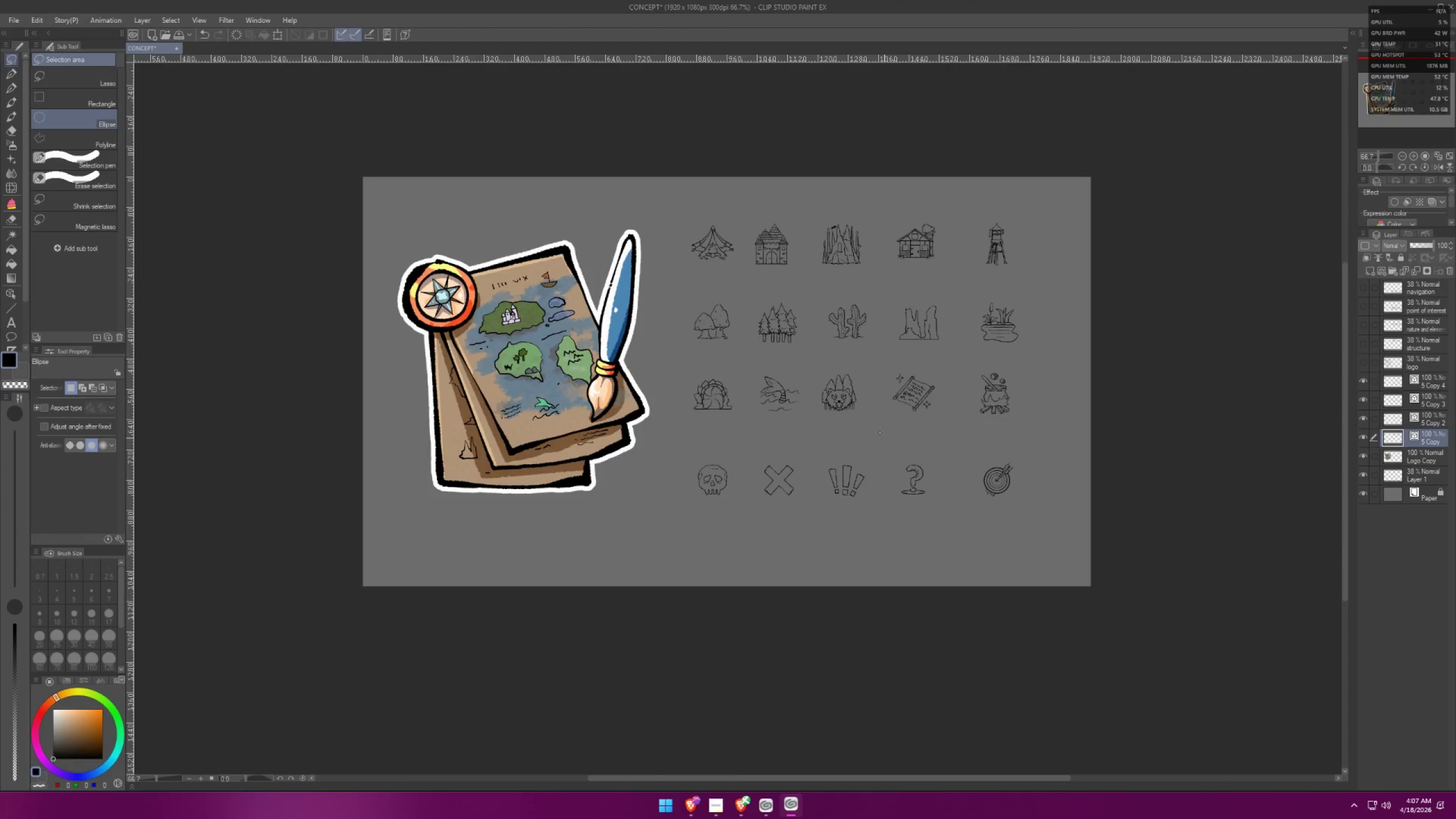 
key(Alt+AltLeft)
 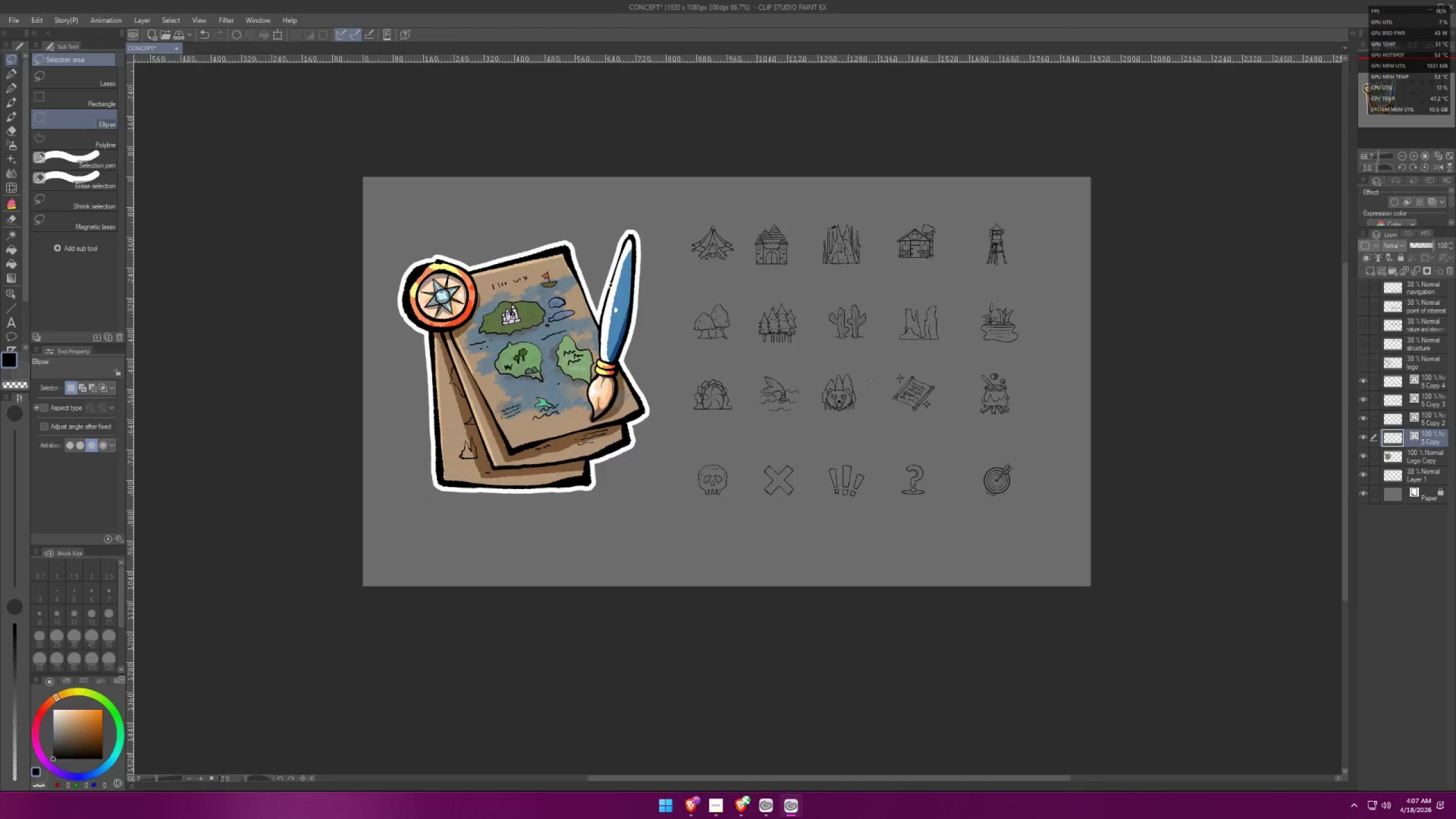 
key(Alt+Tab)
 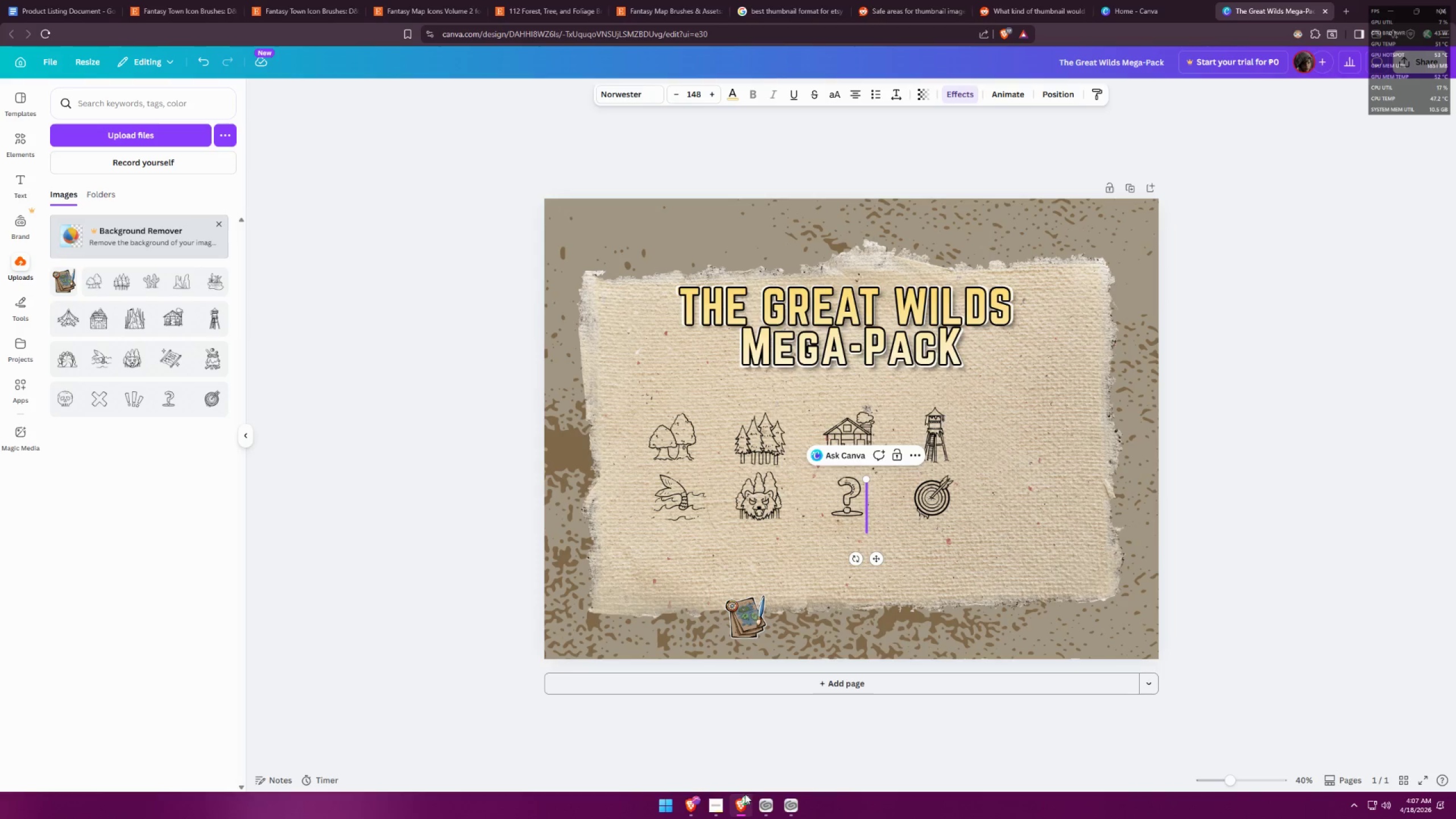 
key(Alt+AltLeft)
 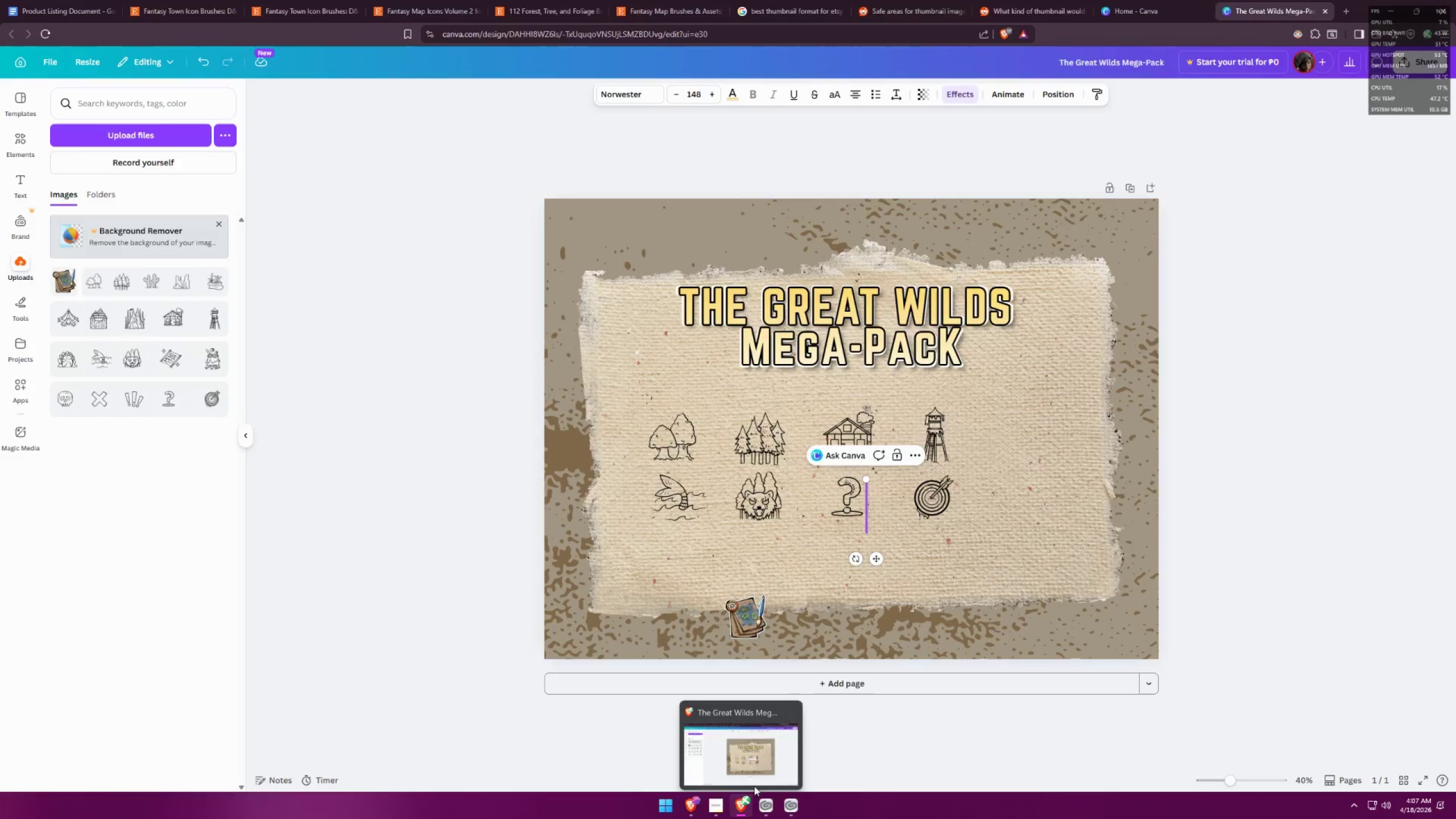 
key(Alt+Tab)
 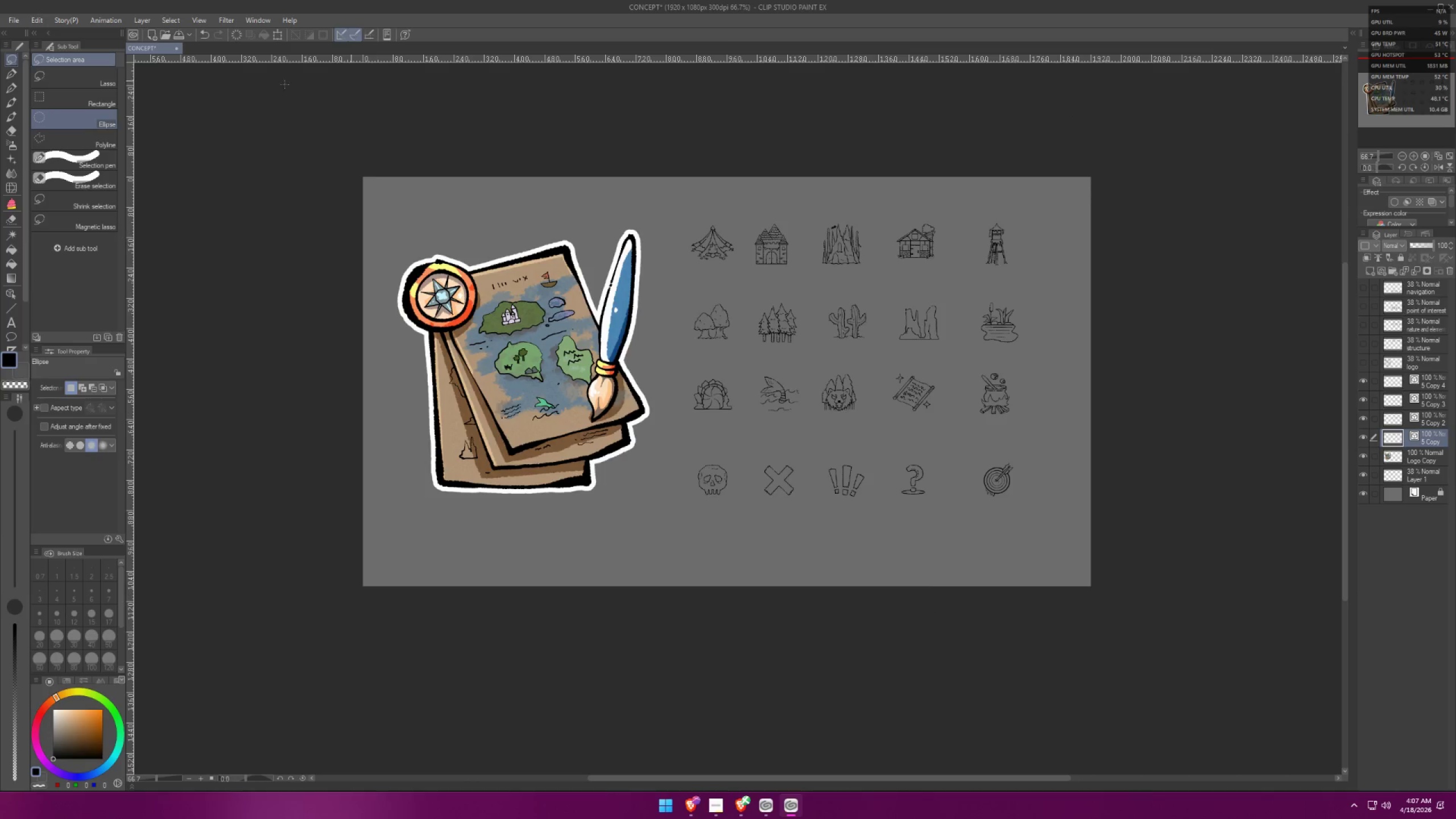 
left_click([177, 48])
 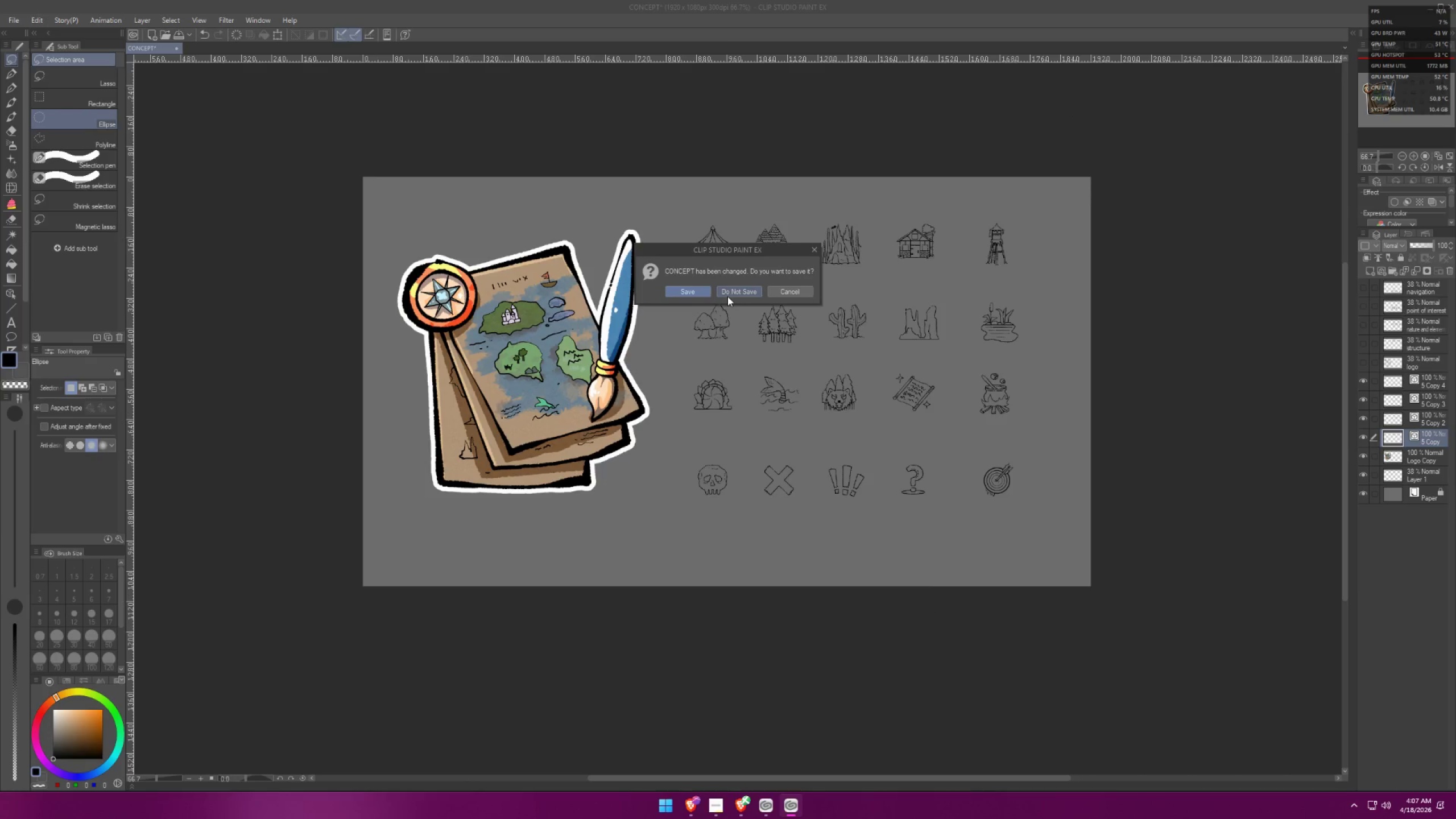 
left_click([737, 290])
 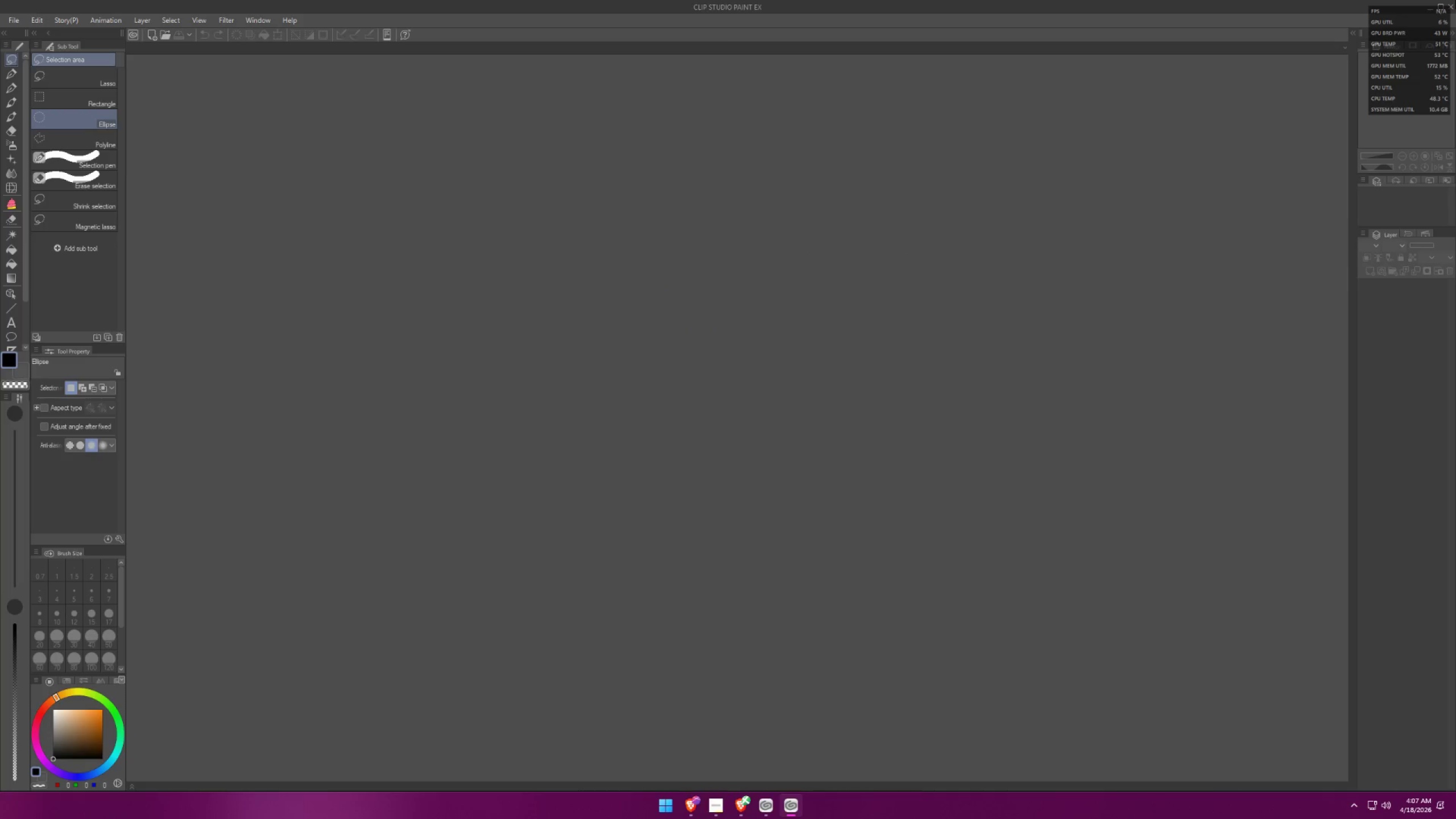 
left_click([1452, 7])
 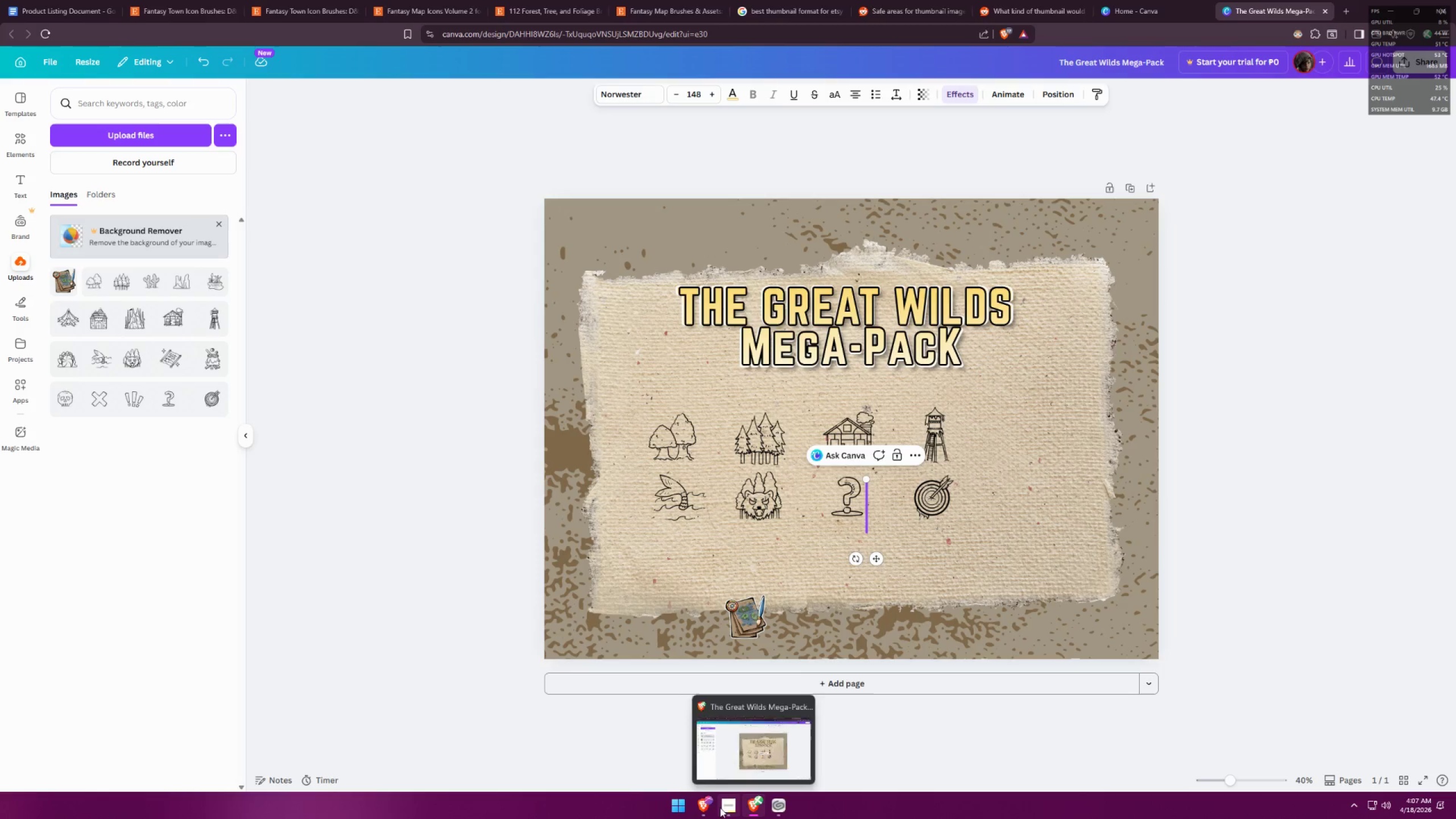 
left_click([734, 808])